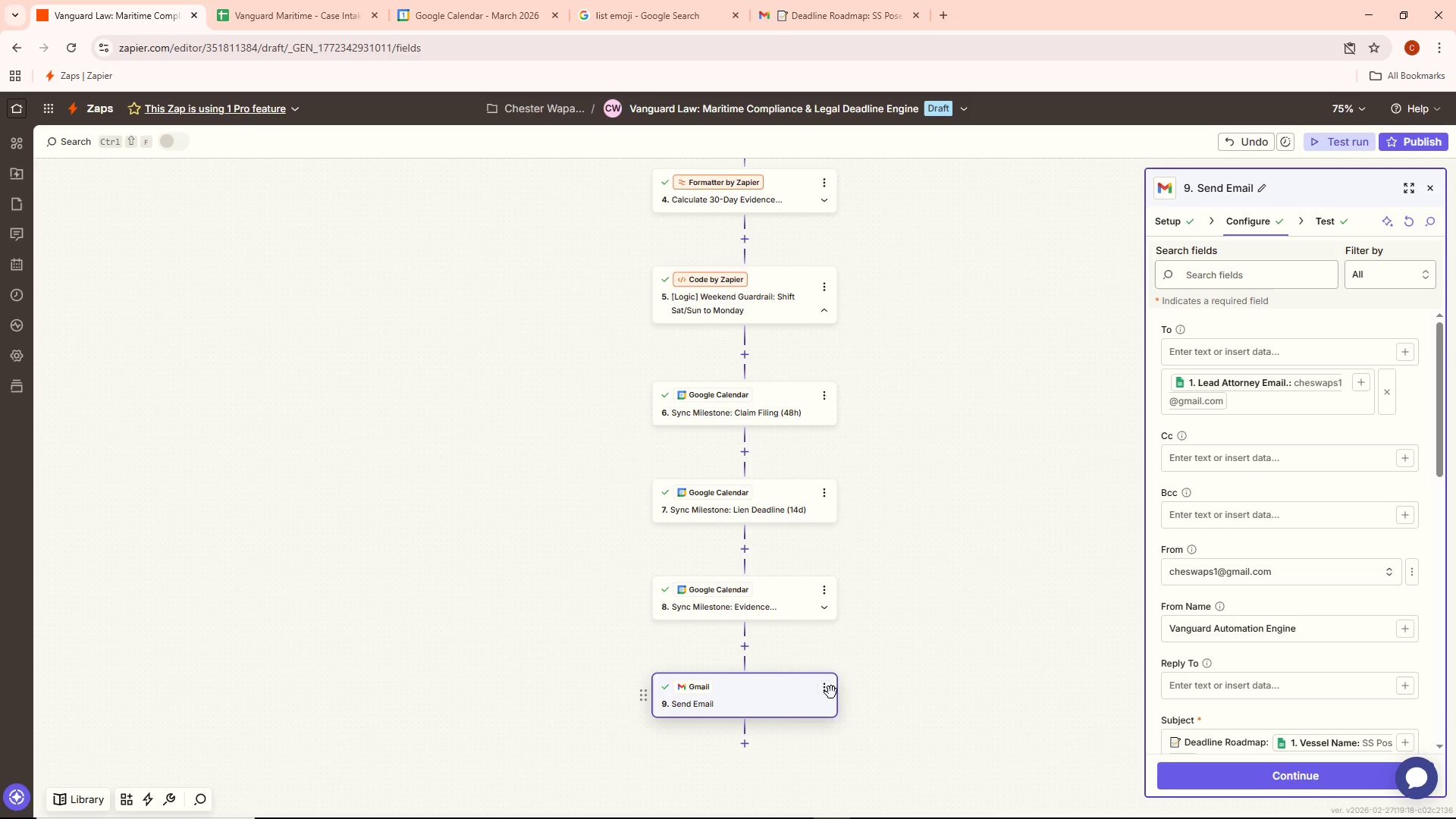 
left_click([827, 689])
 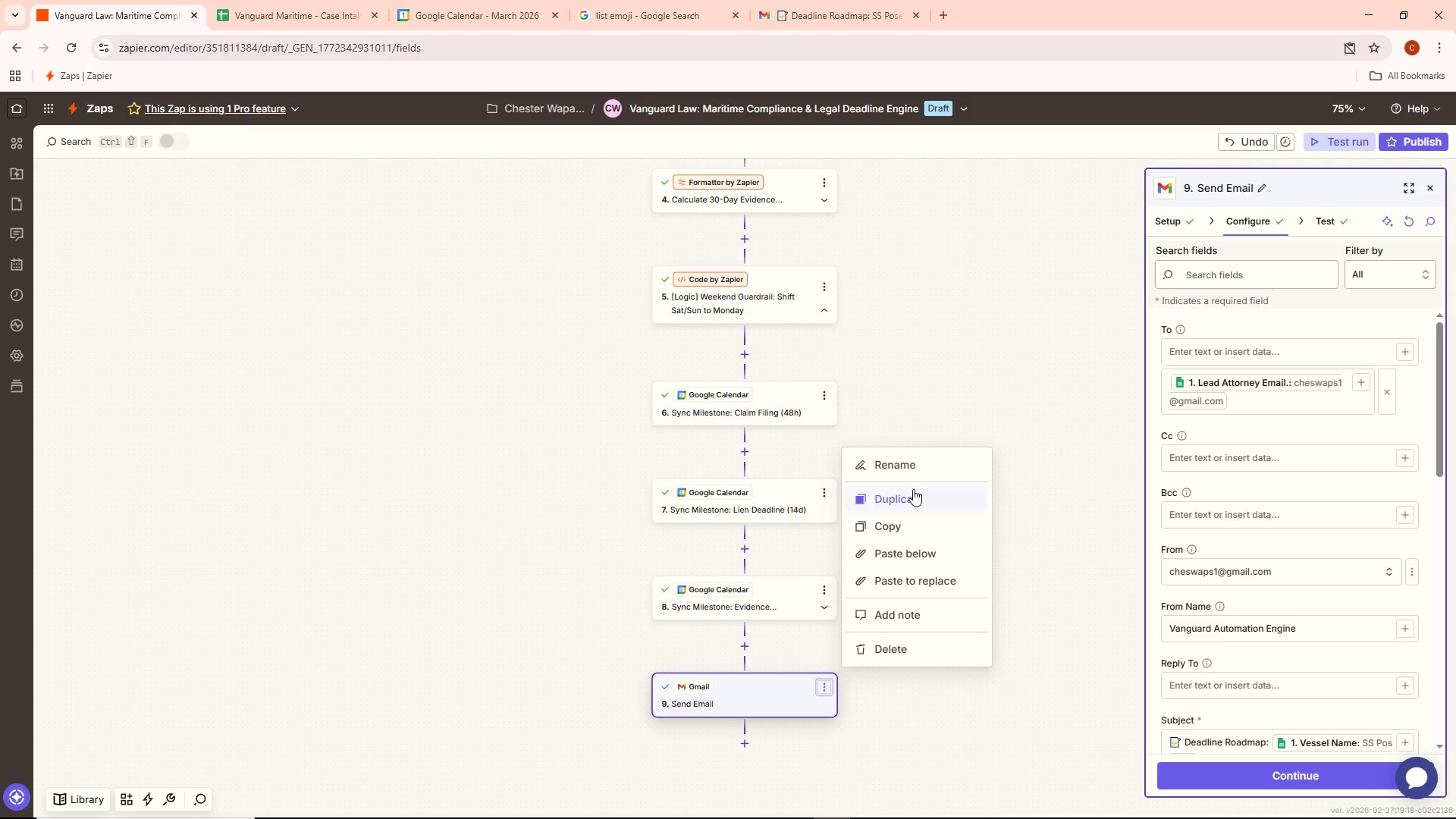 
left_click([918, 471])
 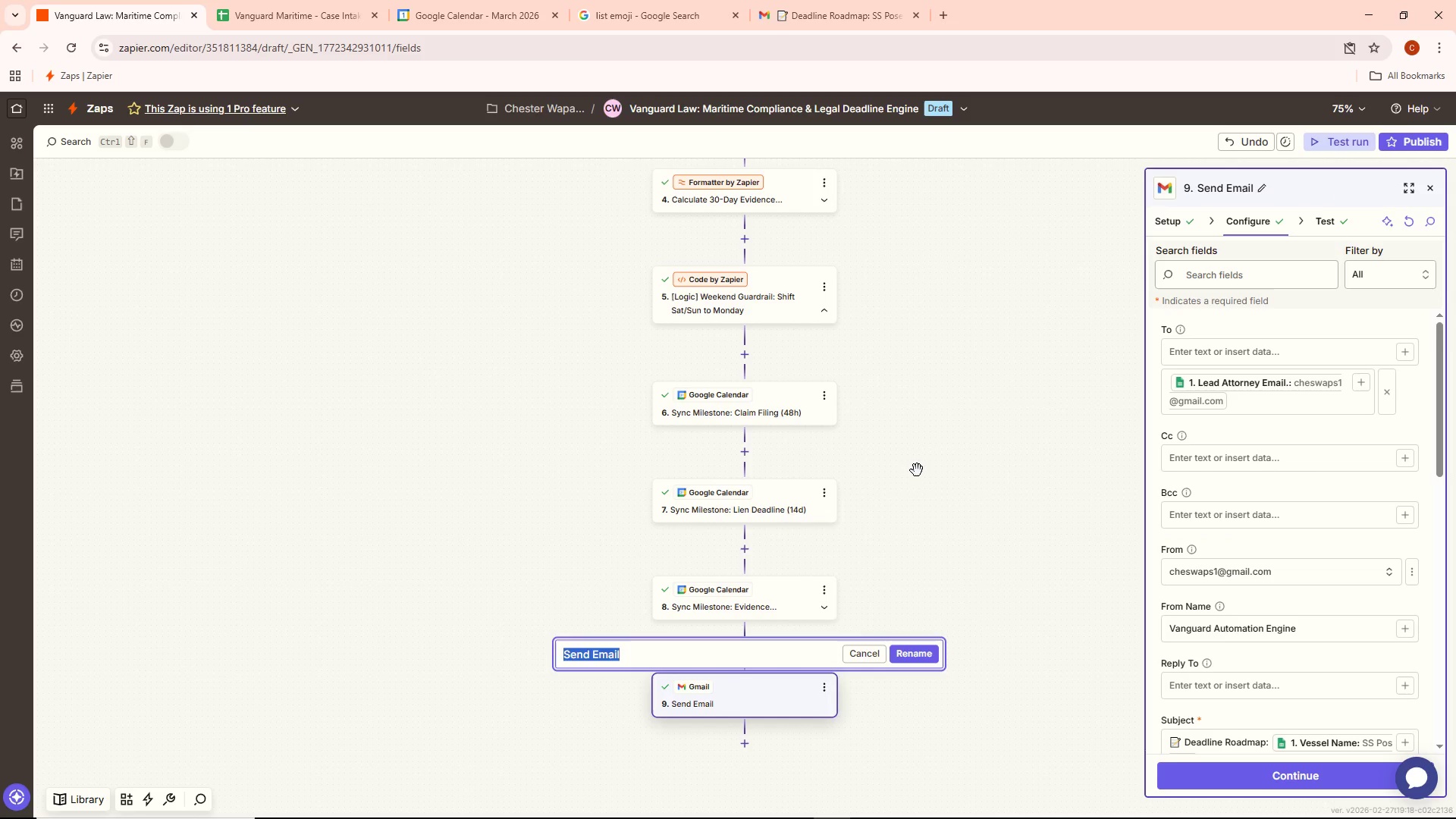 
key(Backspace)
type(Dispatch)
 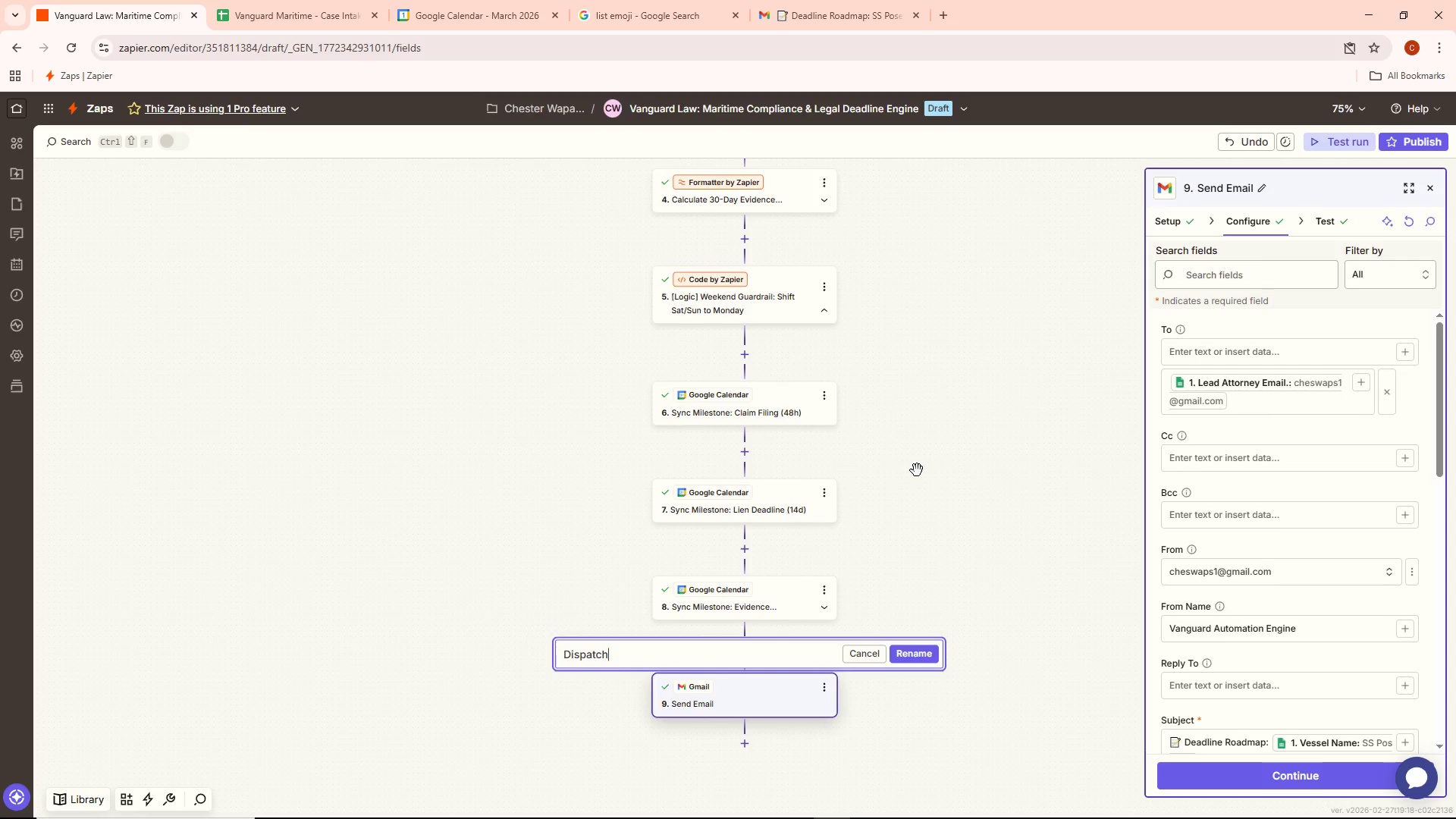 
type( Roadmap to A)
key(Backspace)
type(Lead Attournew)
key(Backspace)
key(Backspace)
key(Backspace)
key(Backspace)
key(Backspace)
type(rney)
 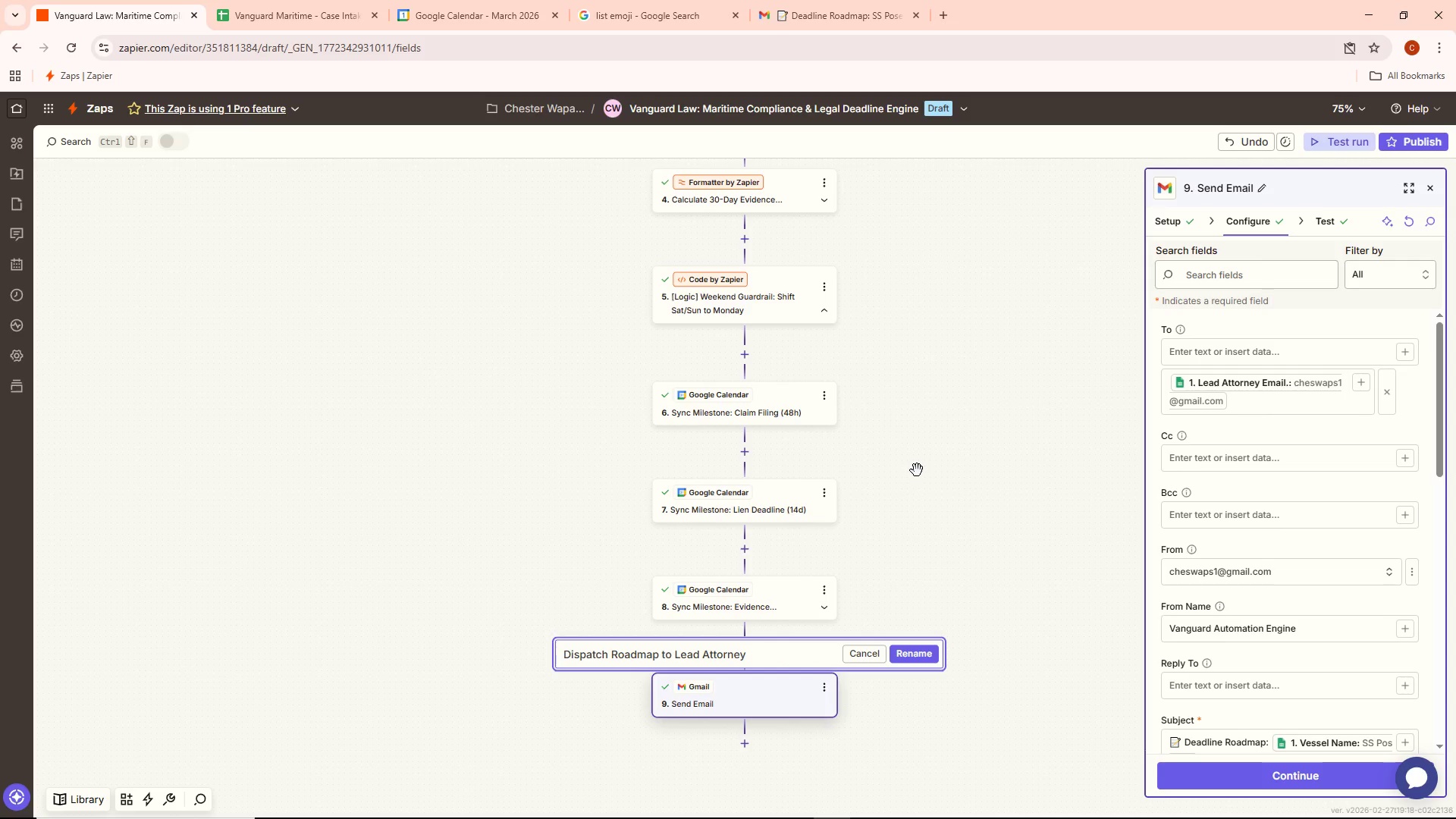 
wait(5.16)
 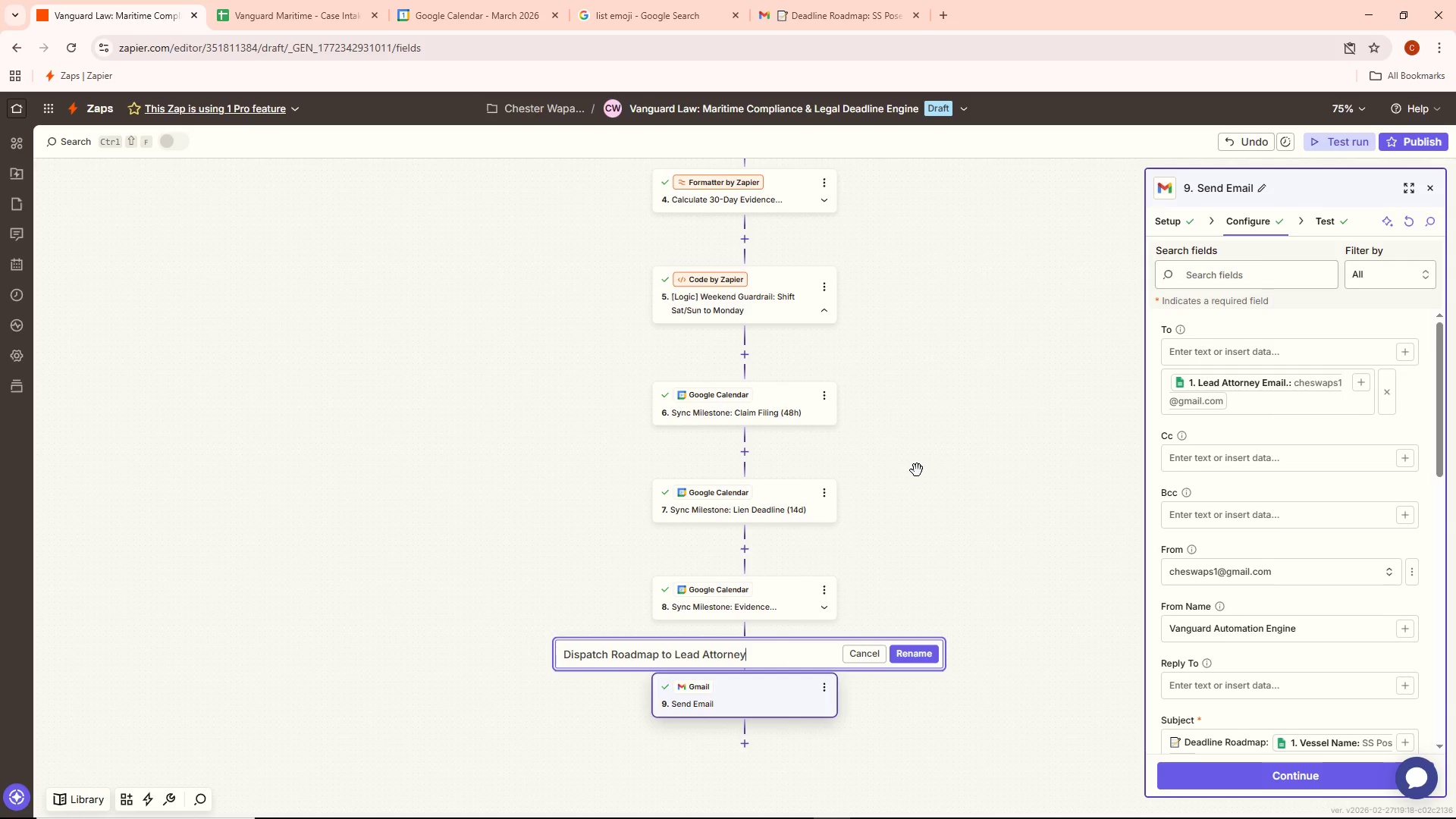 
left_click([563, 654])
 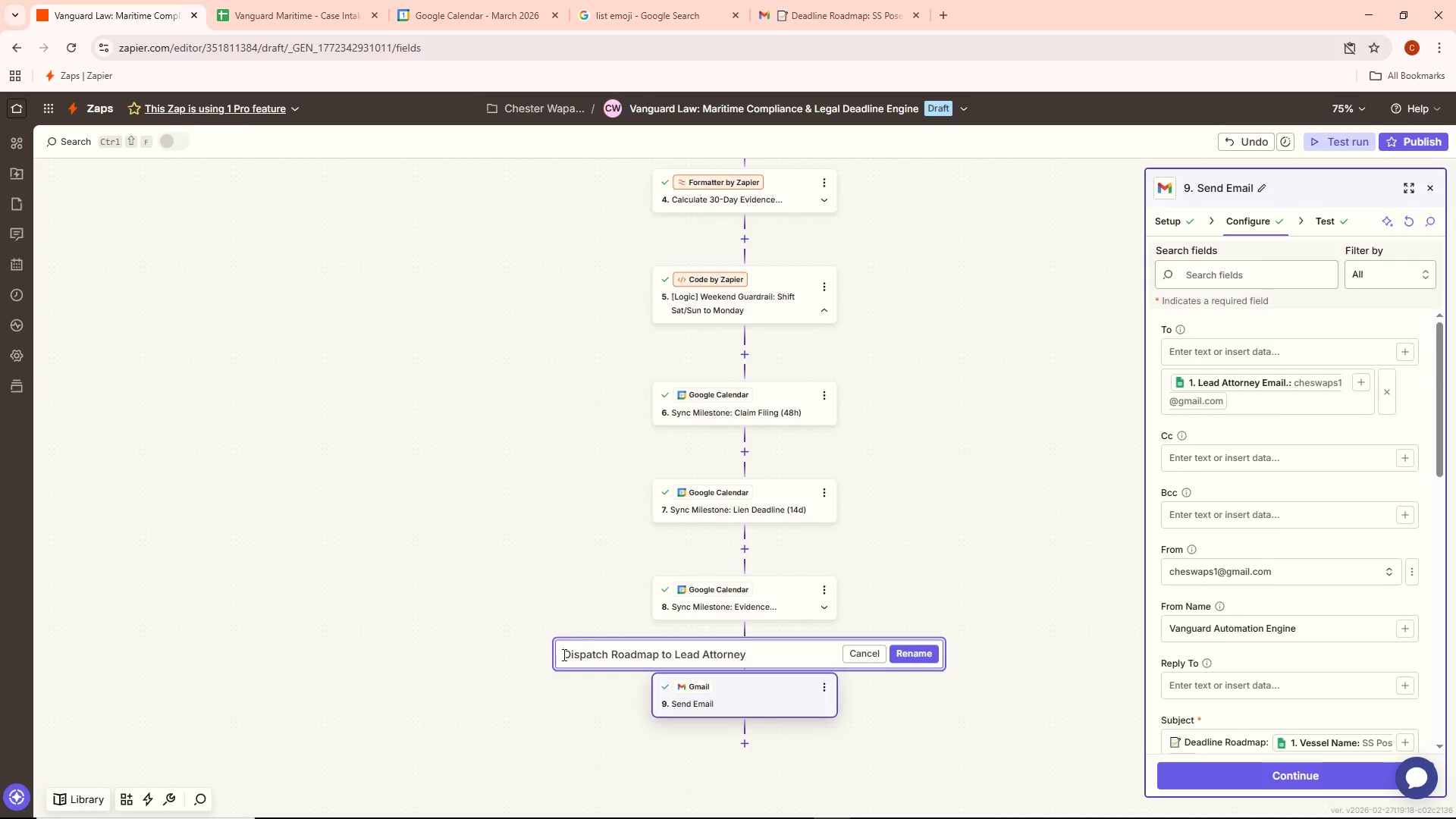 
type([Alert} )
key(Backspace)
key(Backspace)
type(] )
 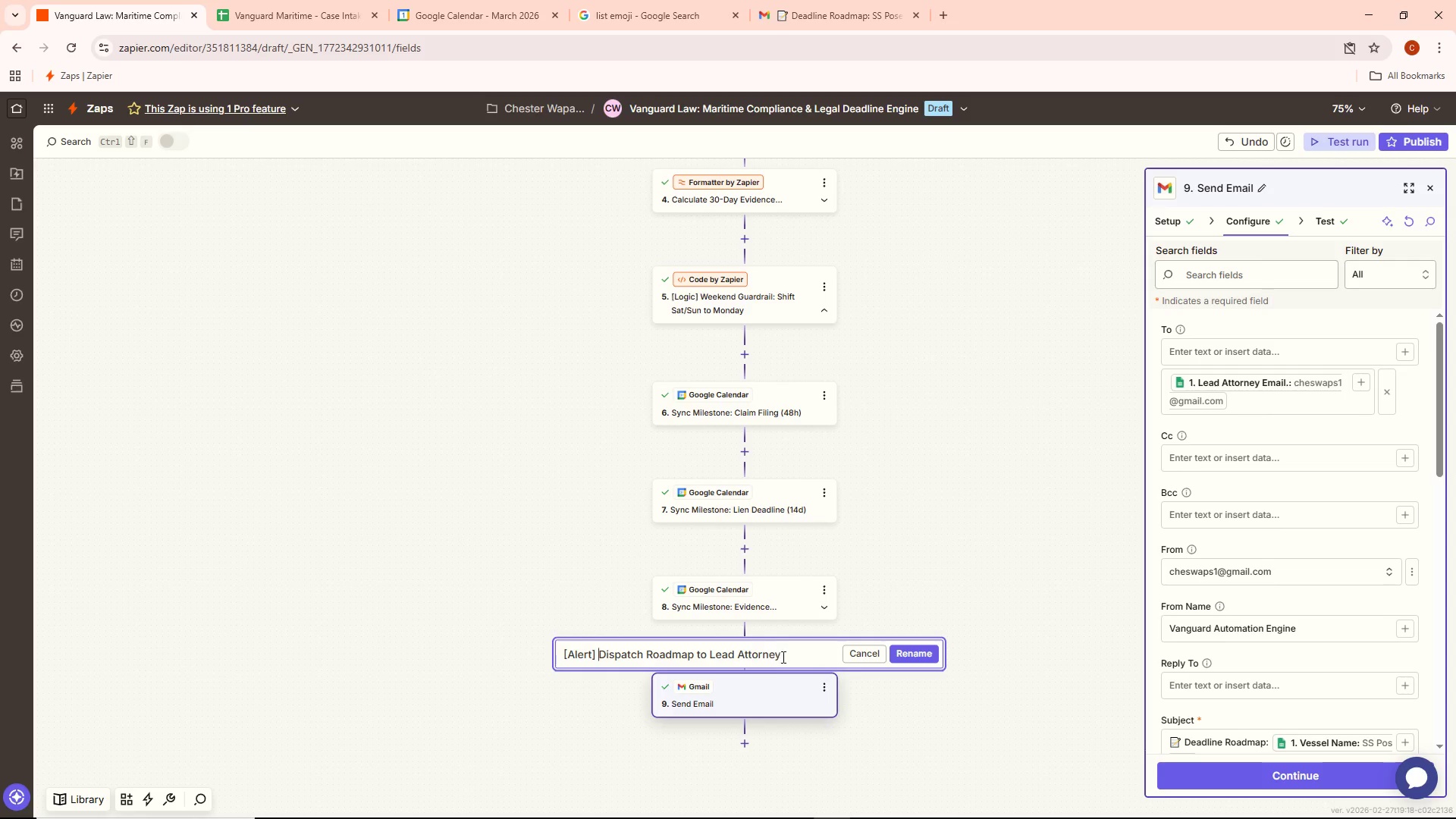 
left_click([786, 654])
 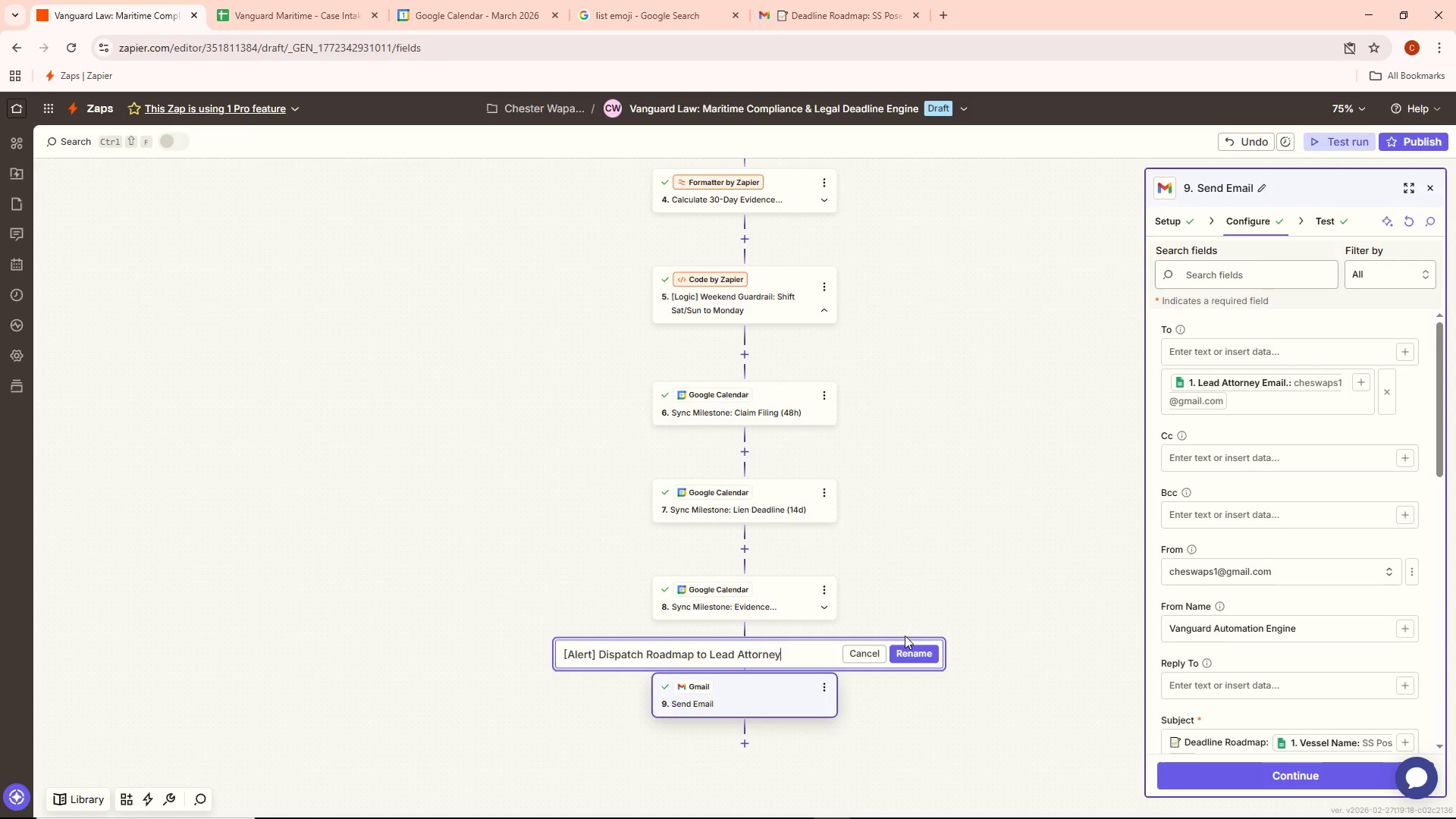 
left_click([907, 659])
 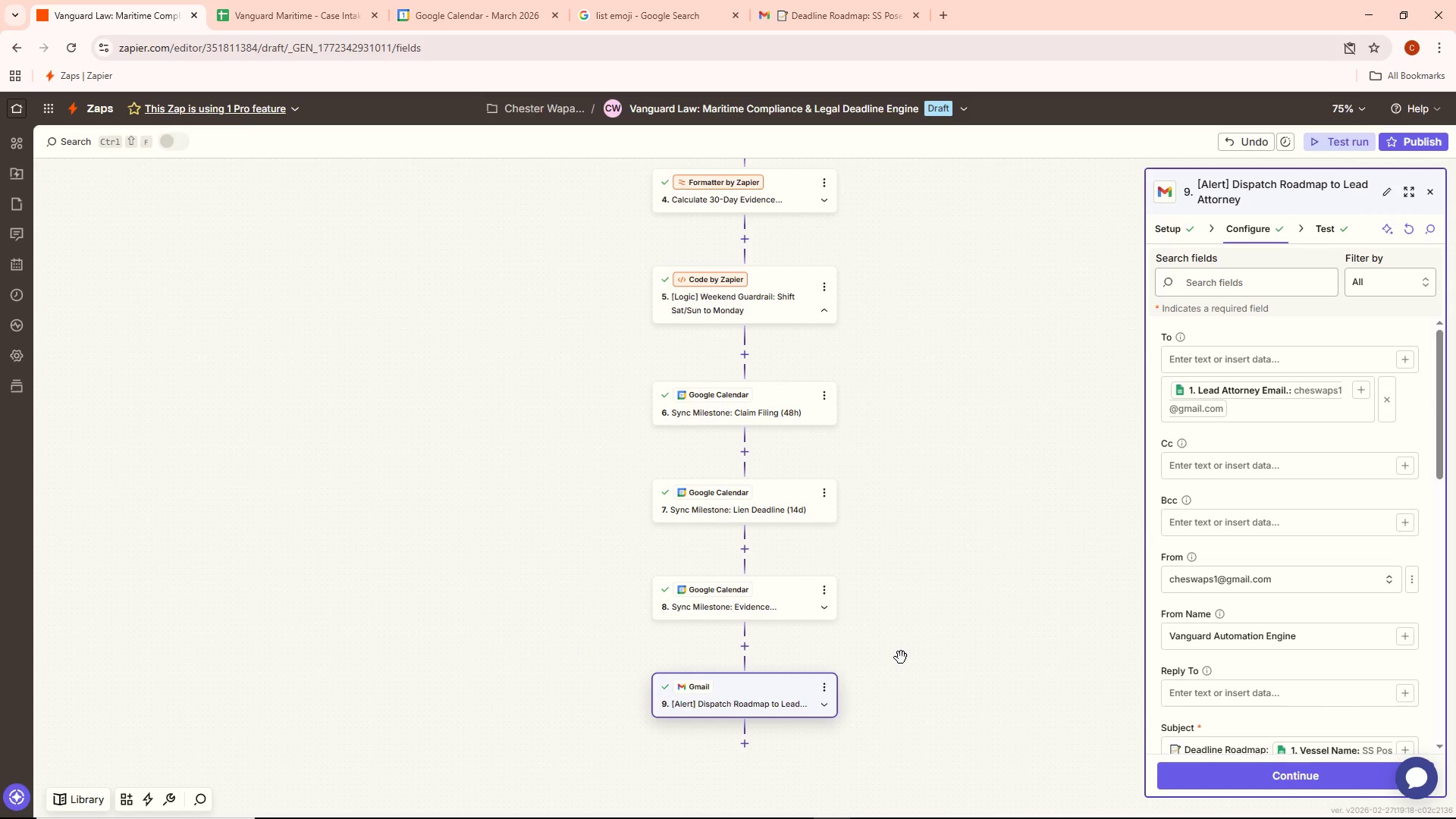 
scroll: coordinate [880, 633], scroll_direction: up, amount: 12.0
 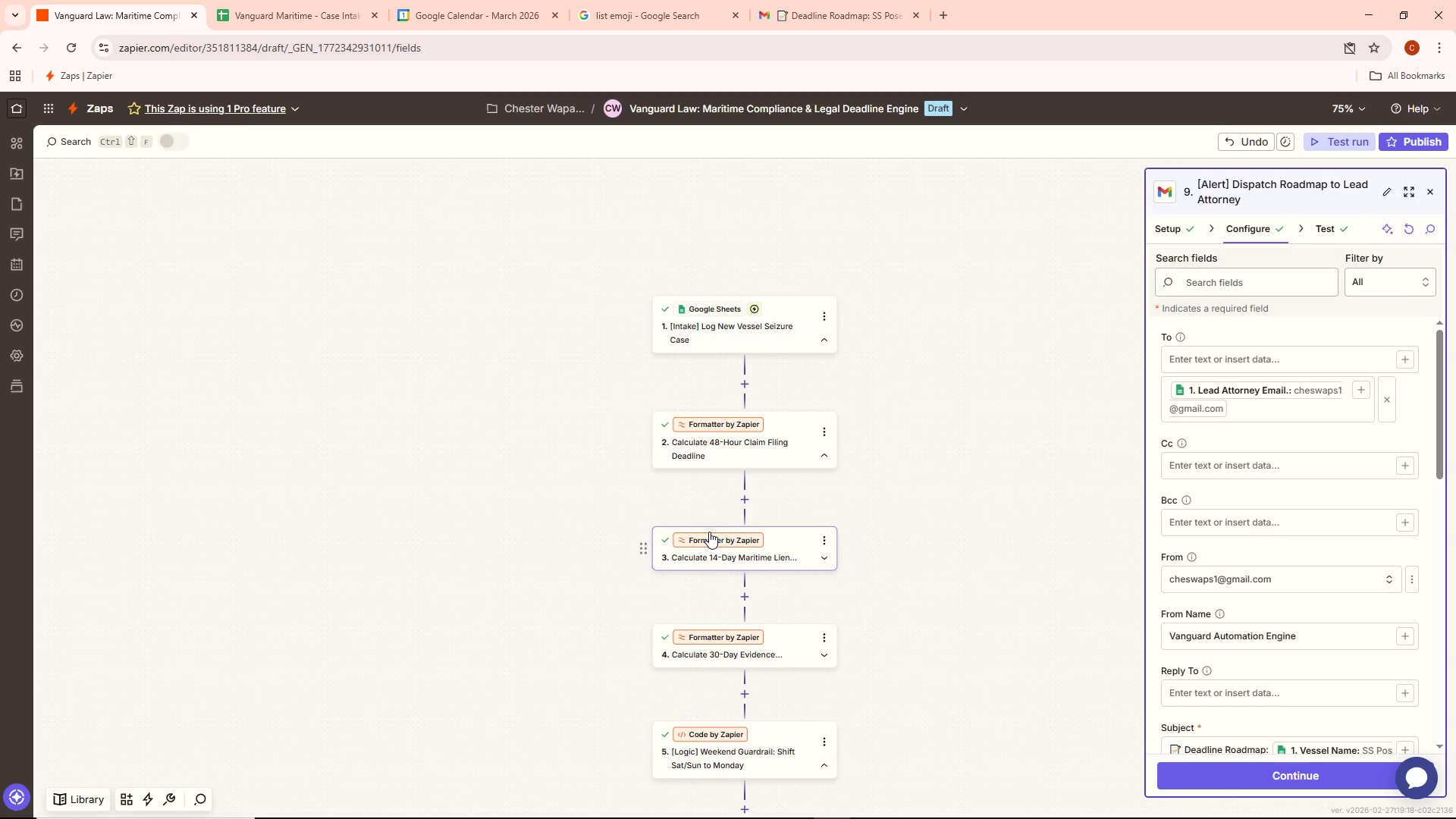 
wait(64.93)
 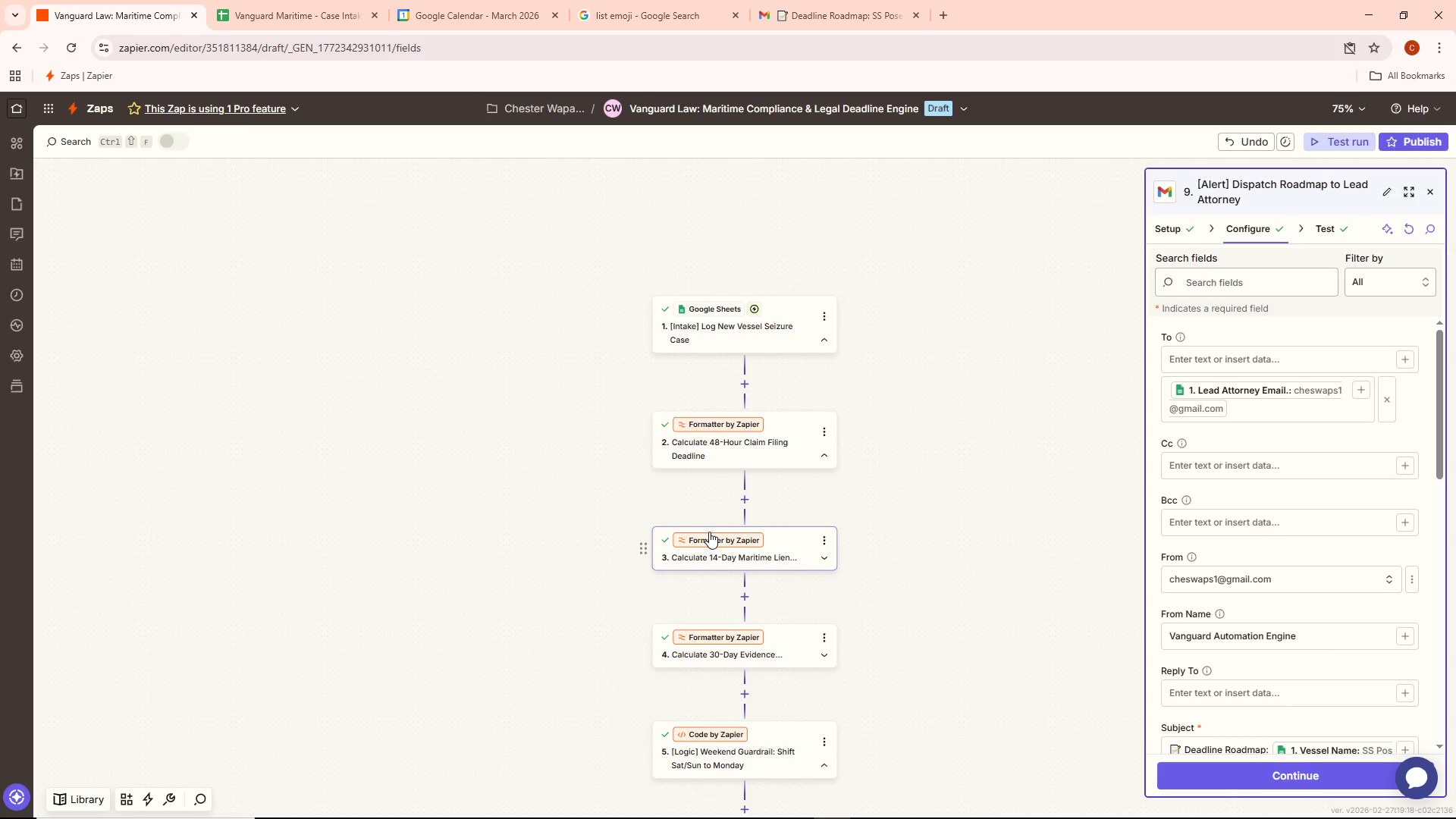 
left_click([623, 0])
 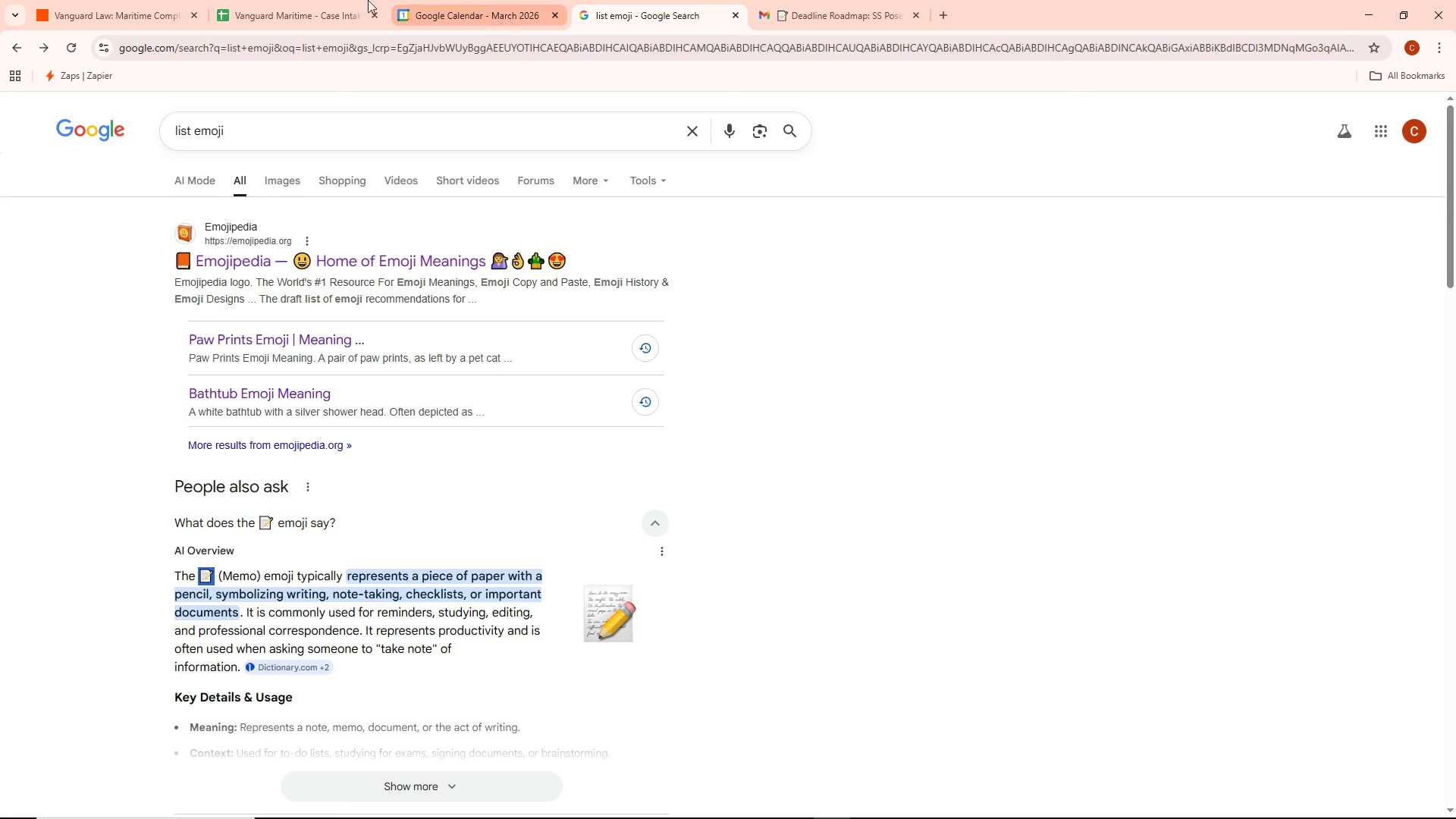 
left_click([281, 0])
 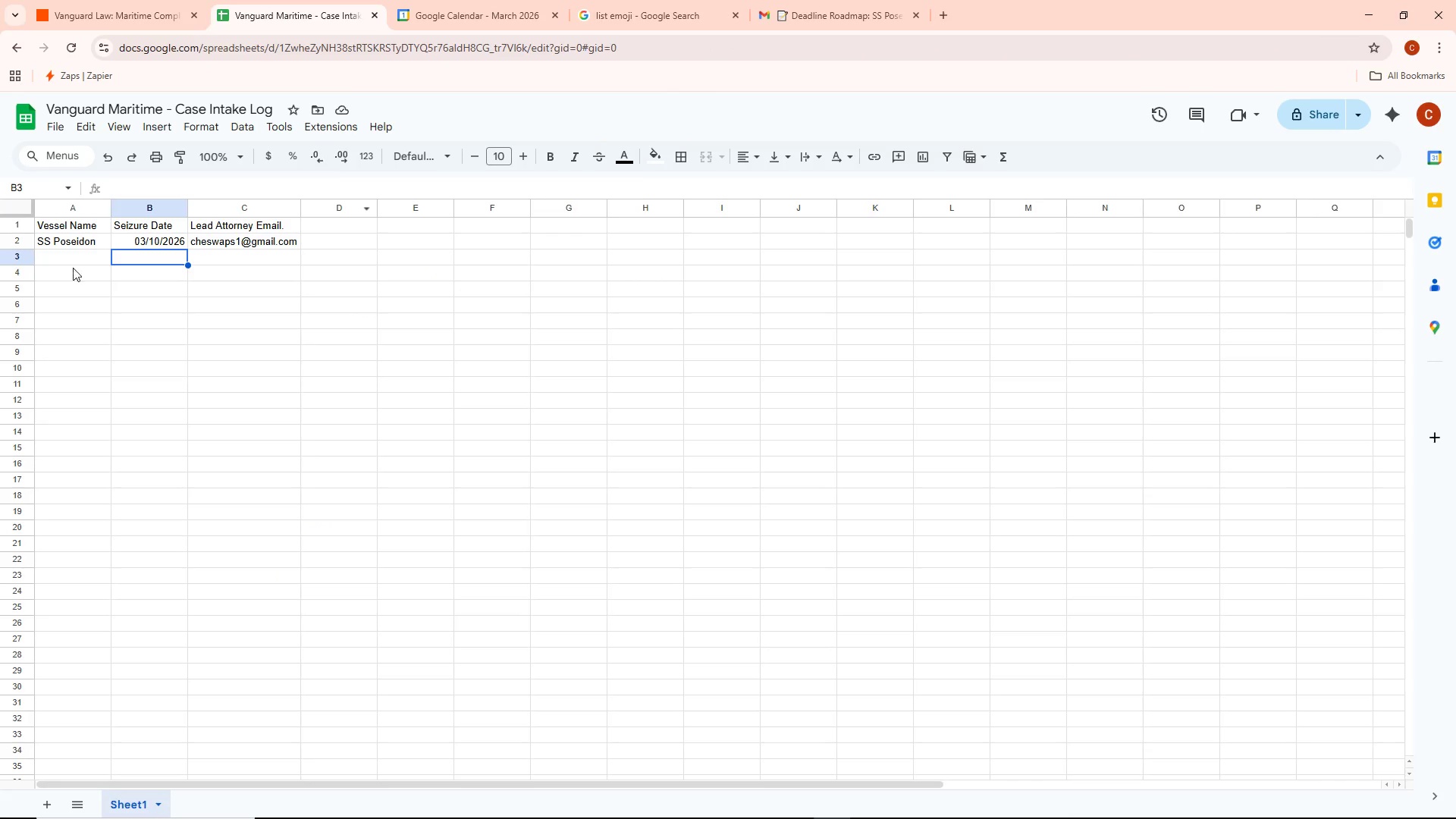 
double_click([71, 256])
 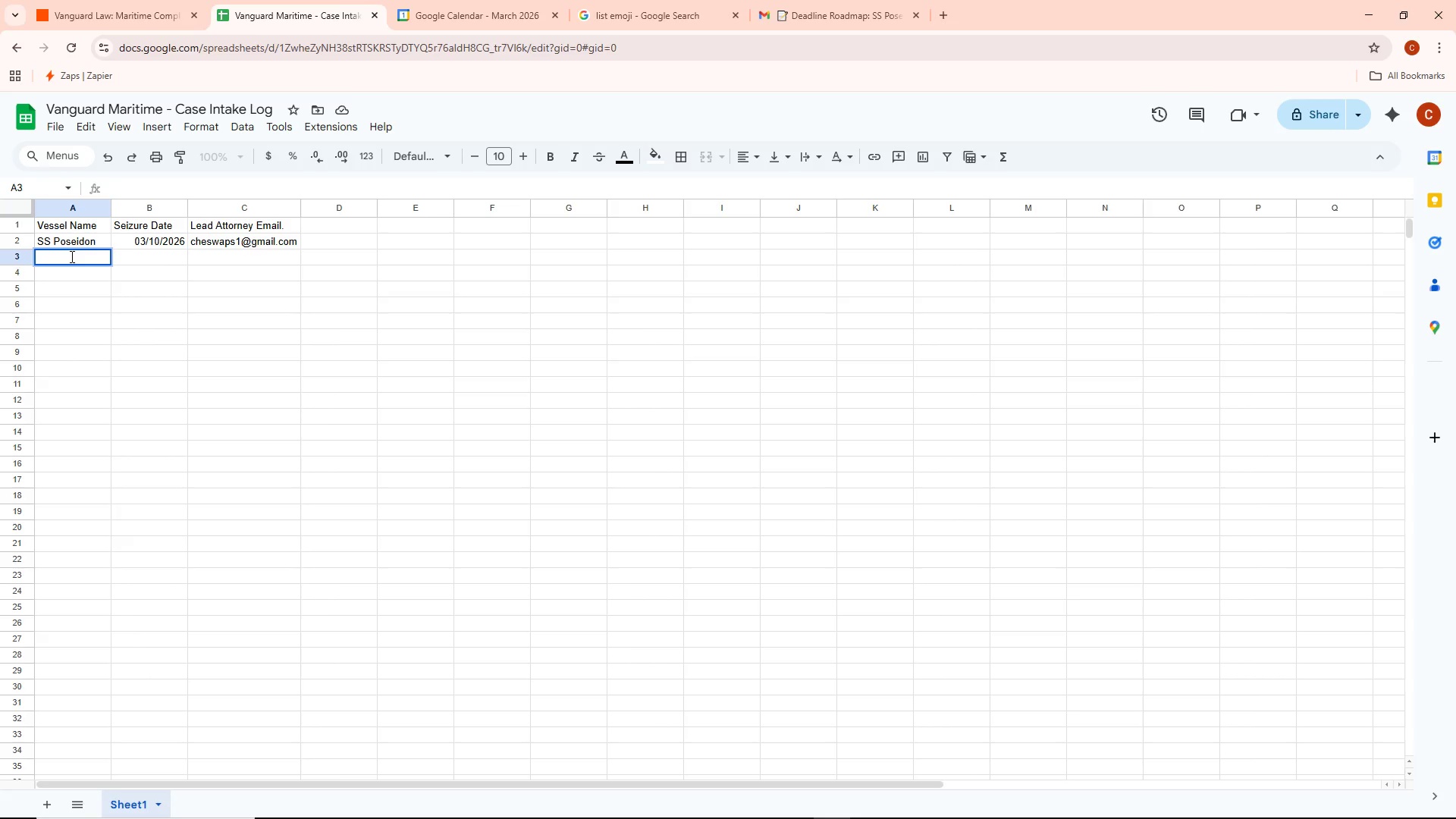 
type(MV Oceani Star)
 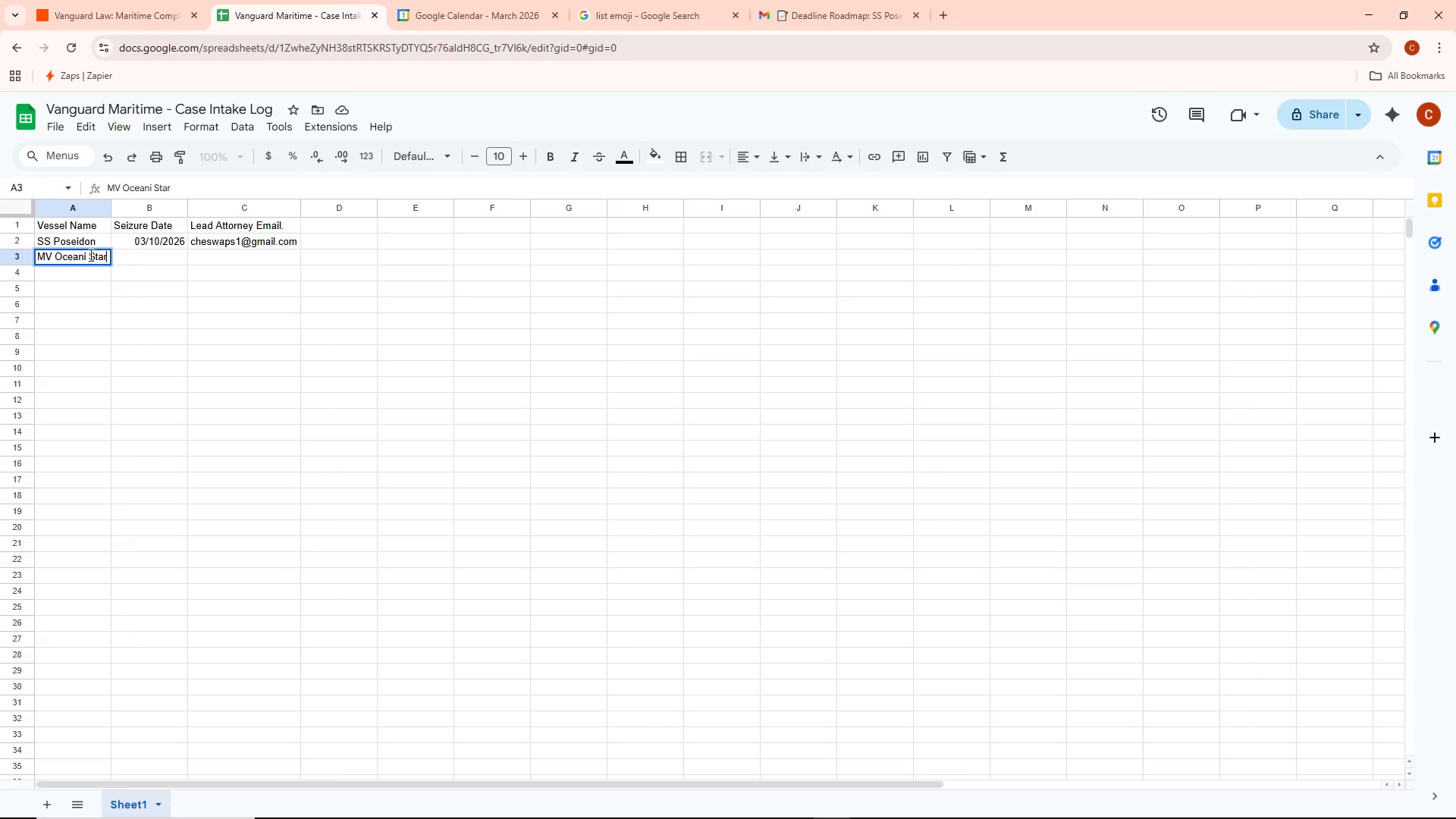 
left_click([89, 256])
 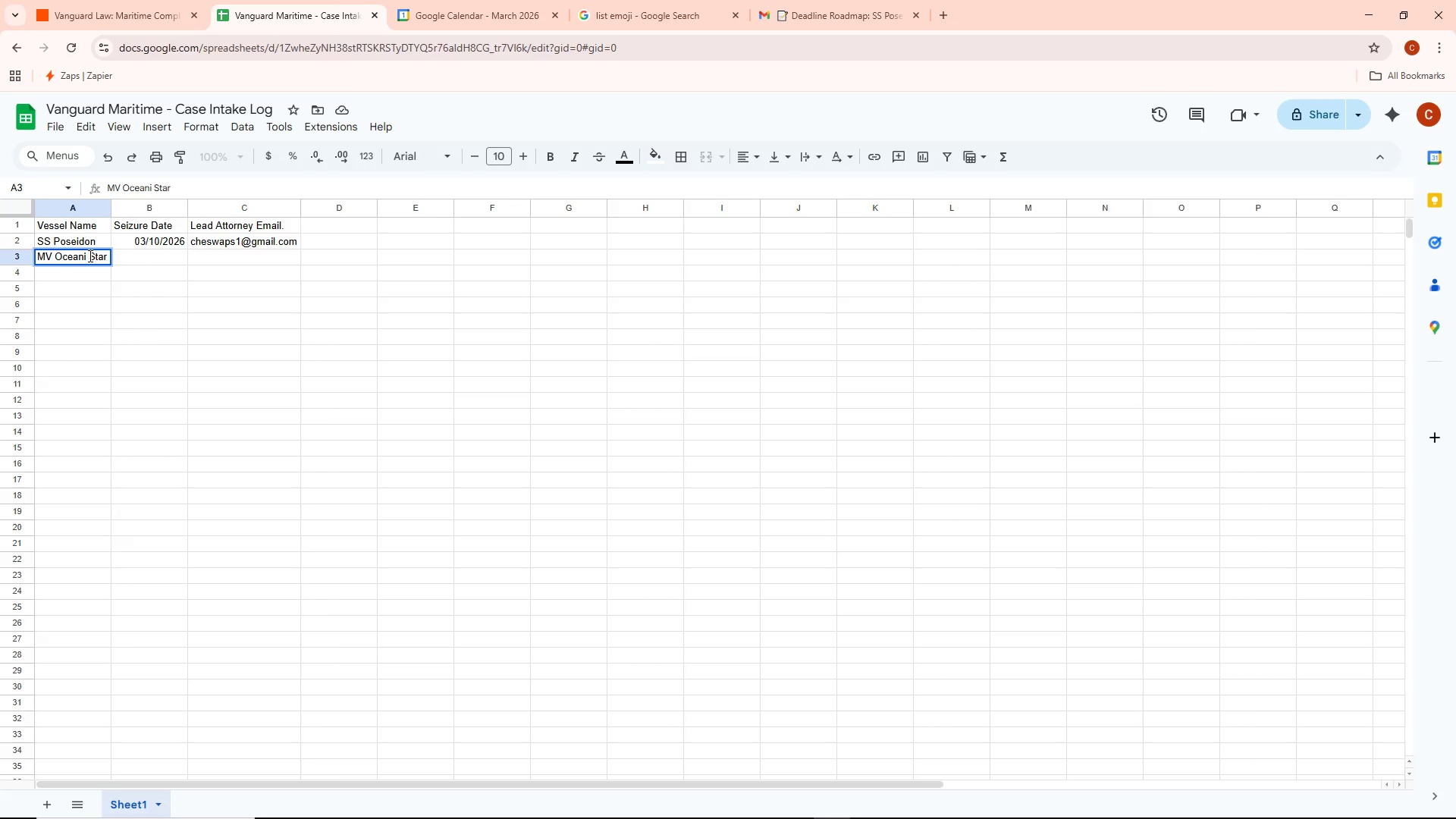 
key(Backspace)
 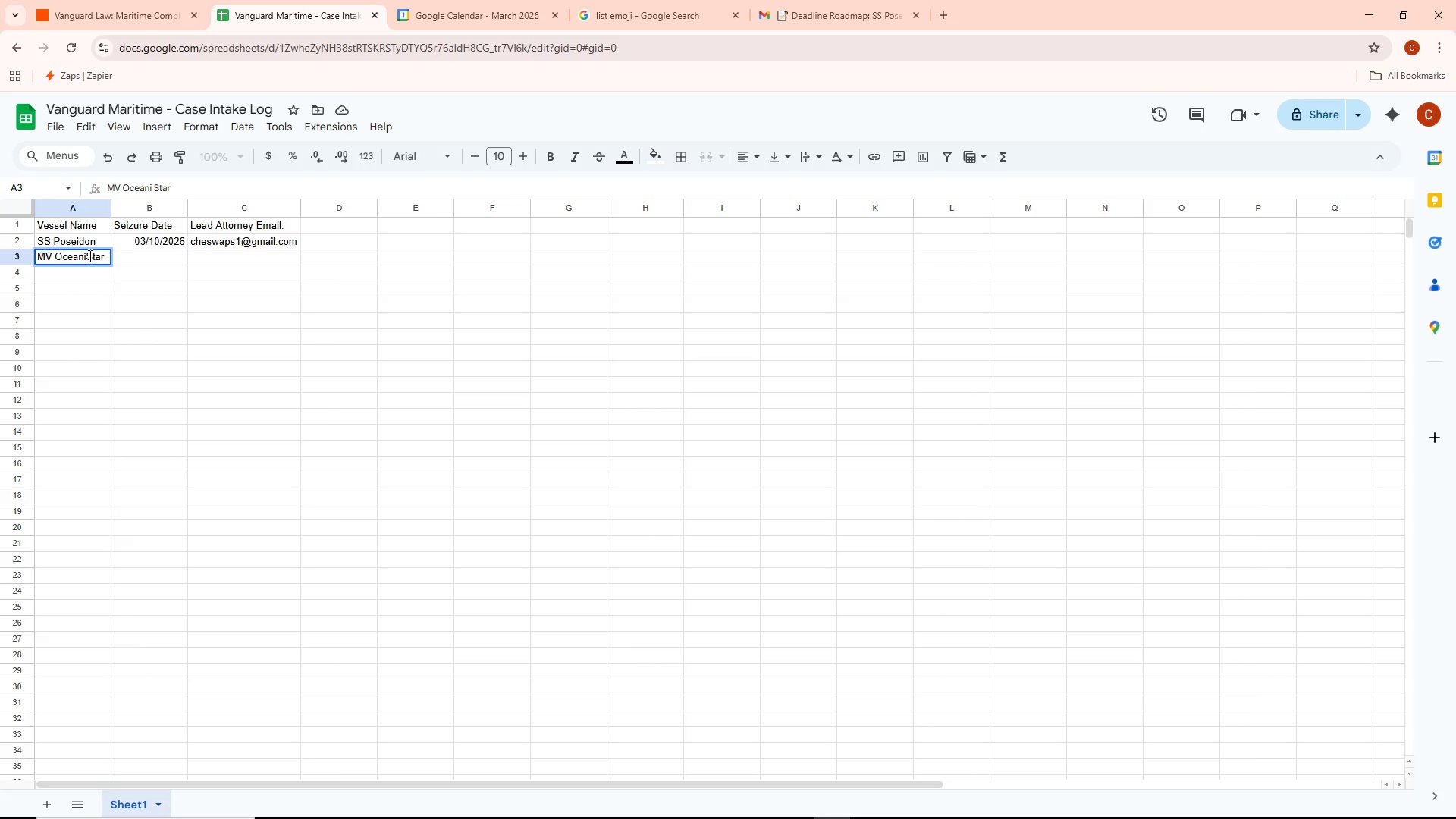 
key(C)
 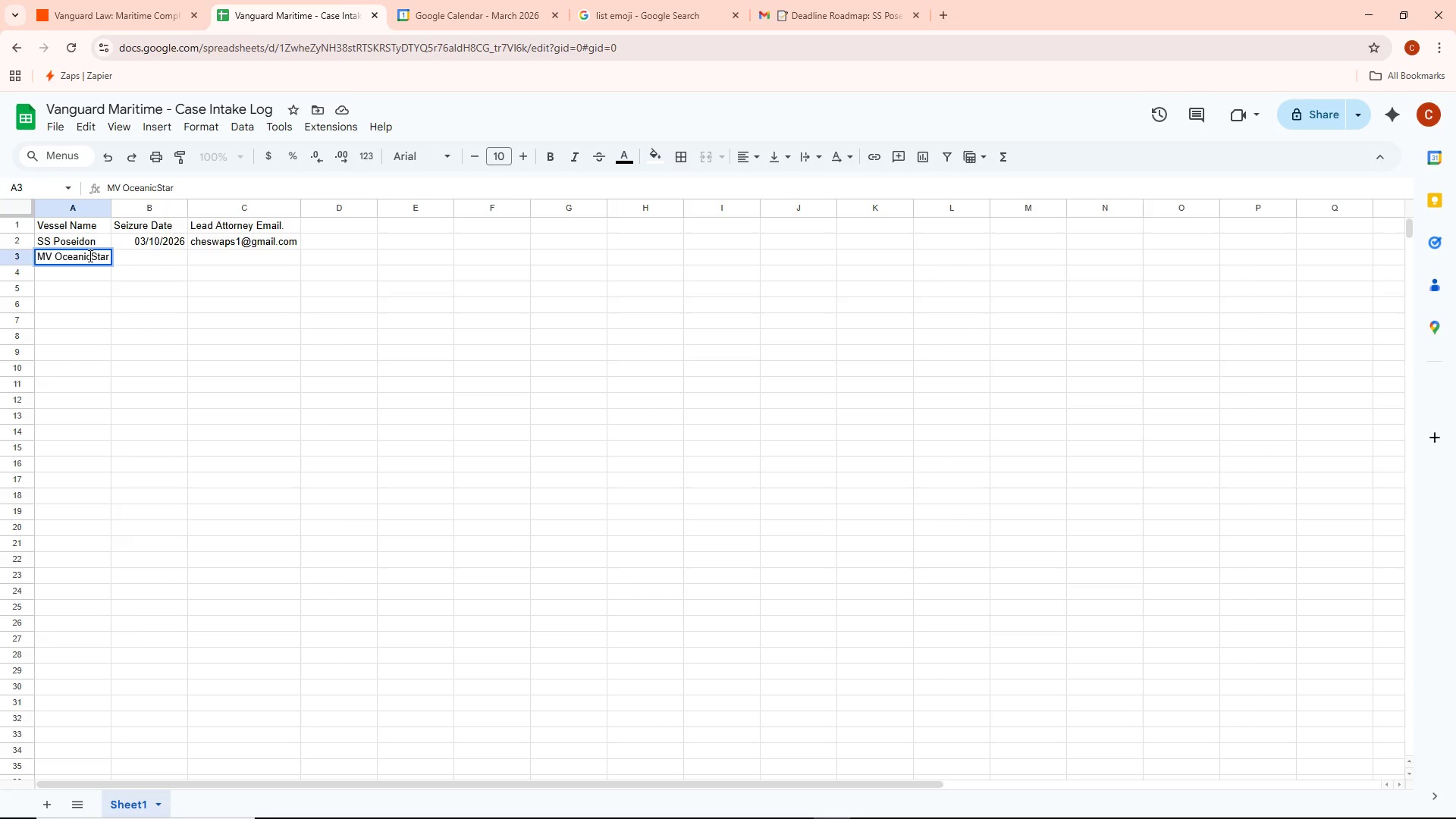 
key(Space)
 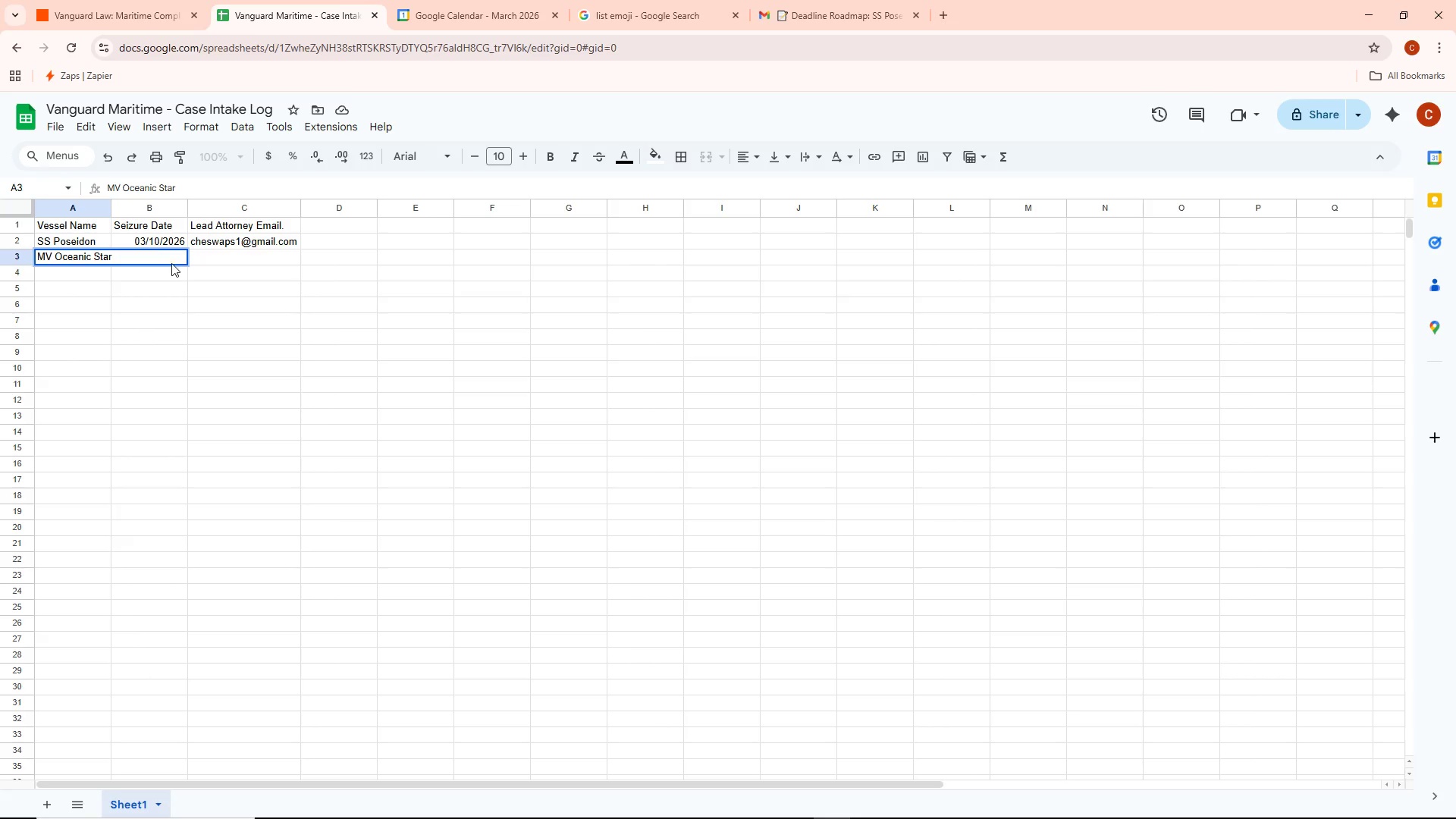 
left_click_drag(start_coordinate=[198, 251], to_coordinate=[158, 256])
 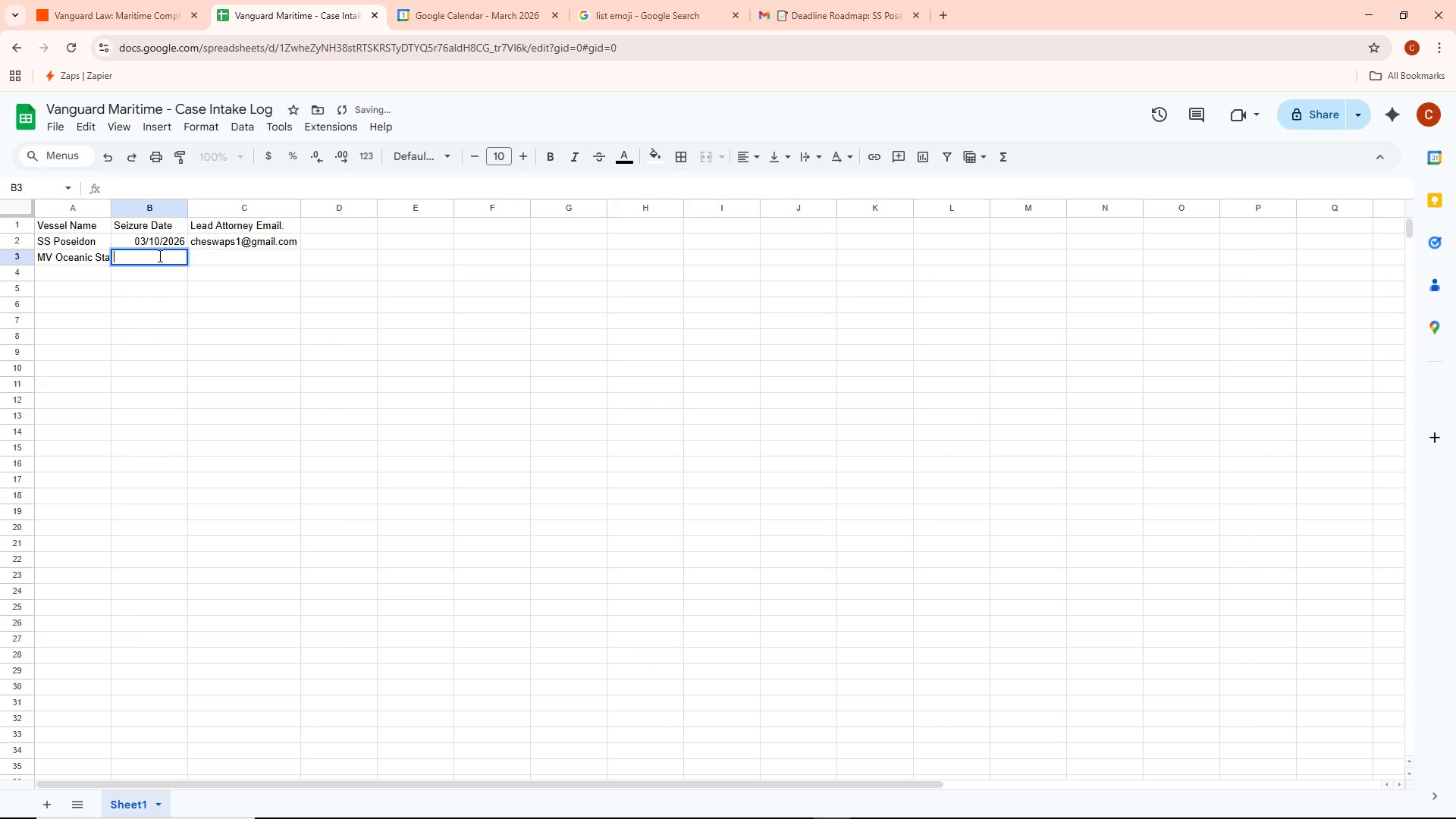 
double_click([158, 256])
 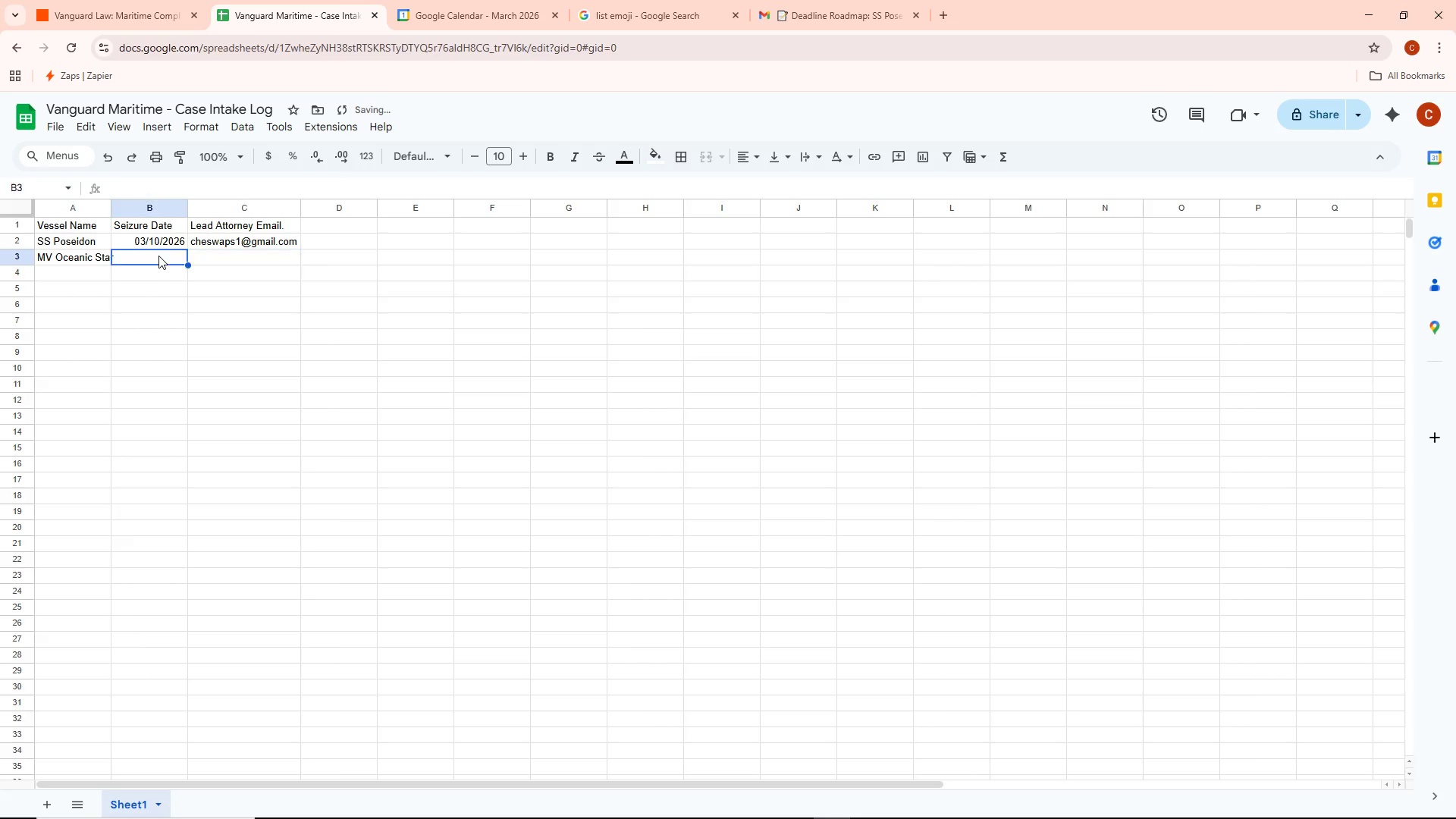 
triple_click([158, 256])
 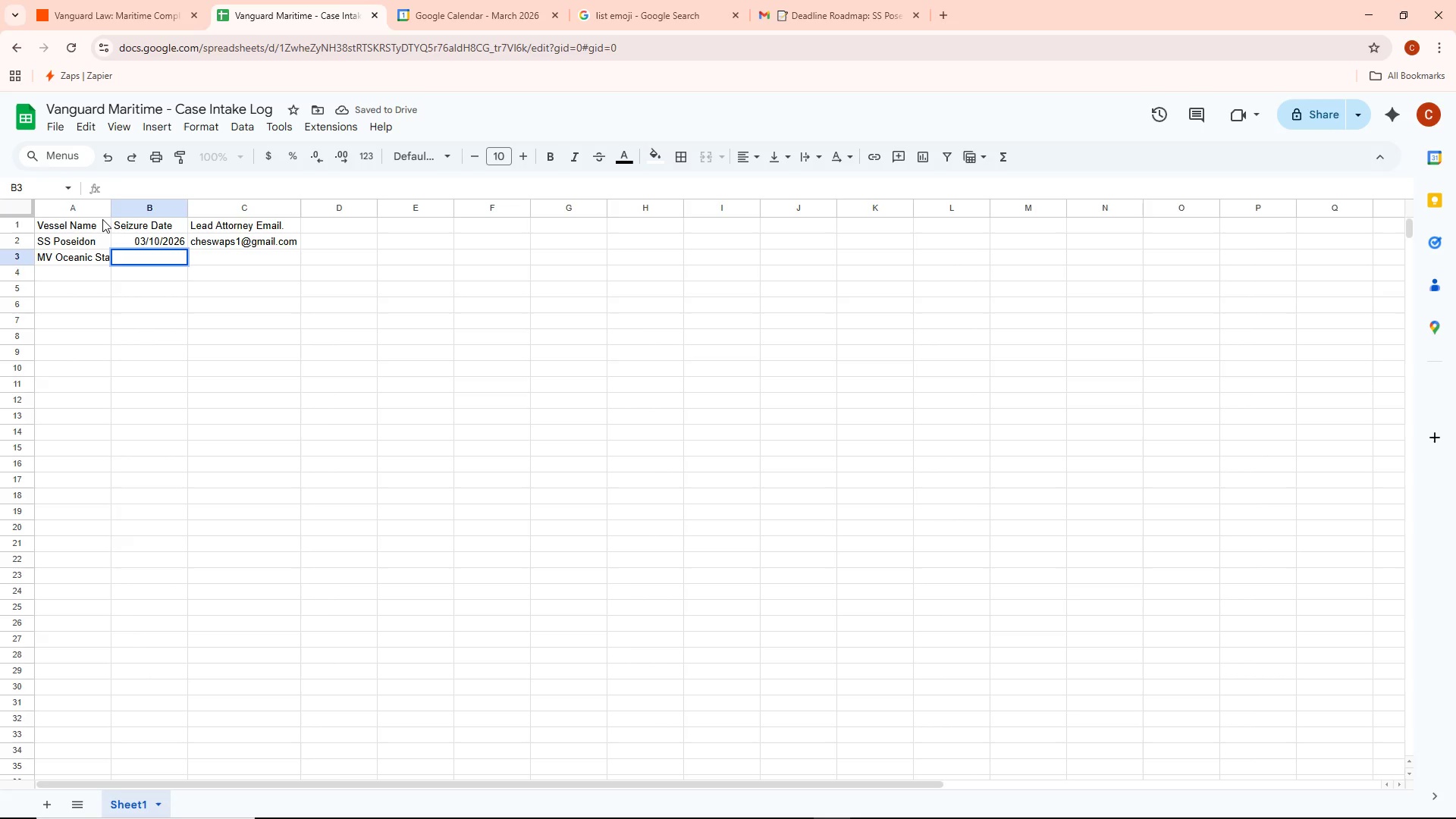 
double_click([111, 209])
 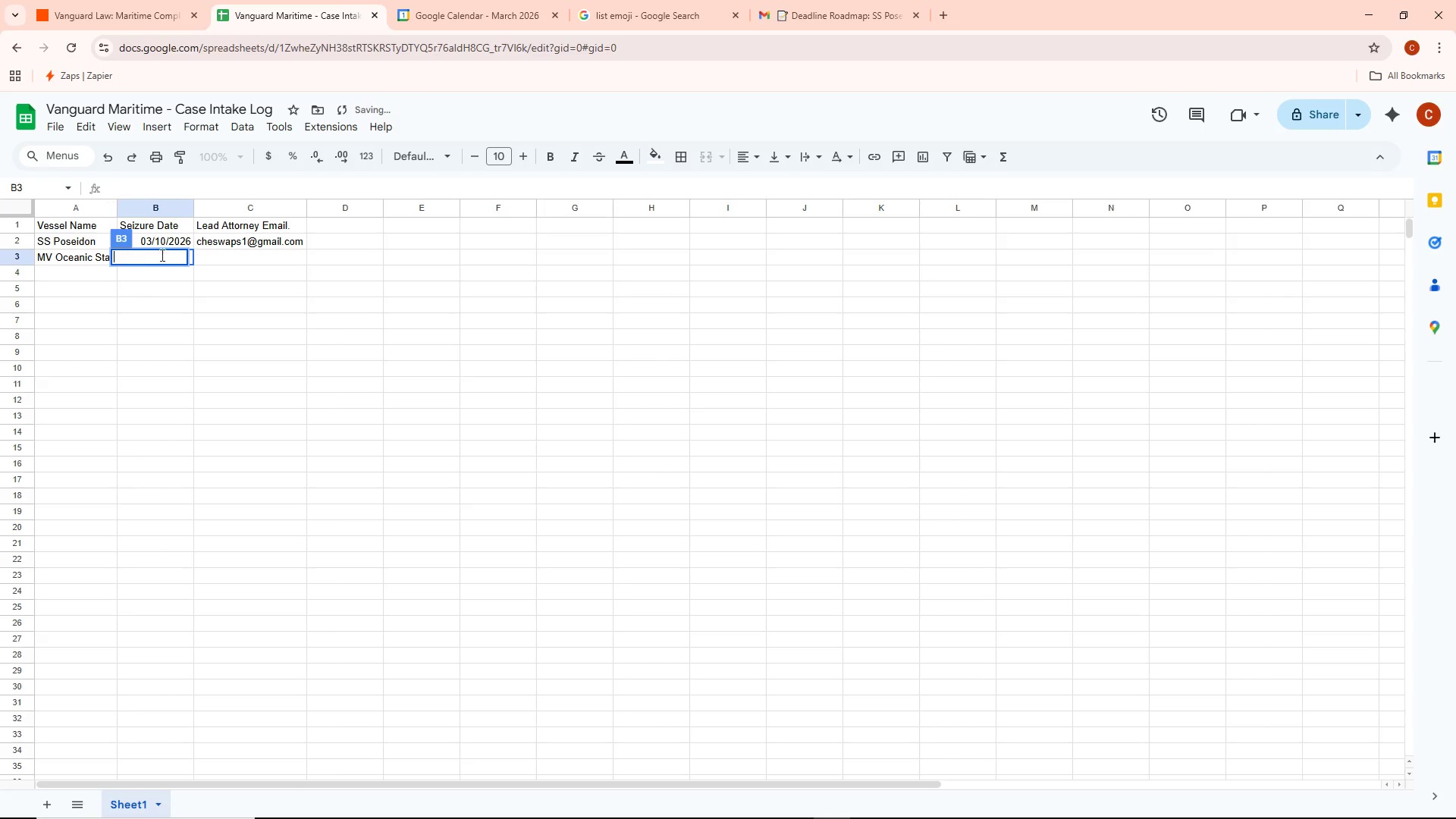 
left_click([157, 258])
 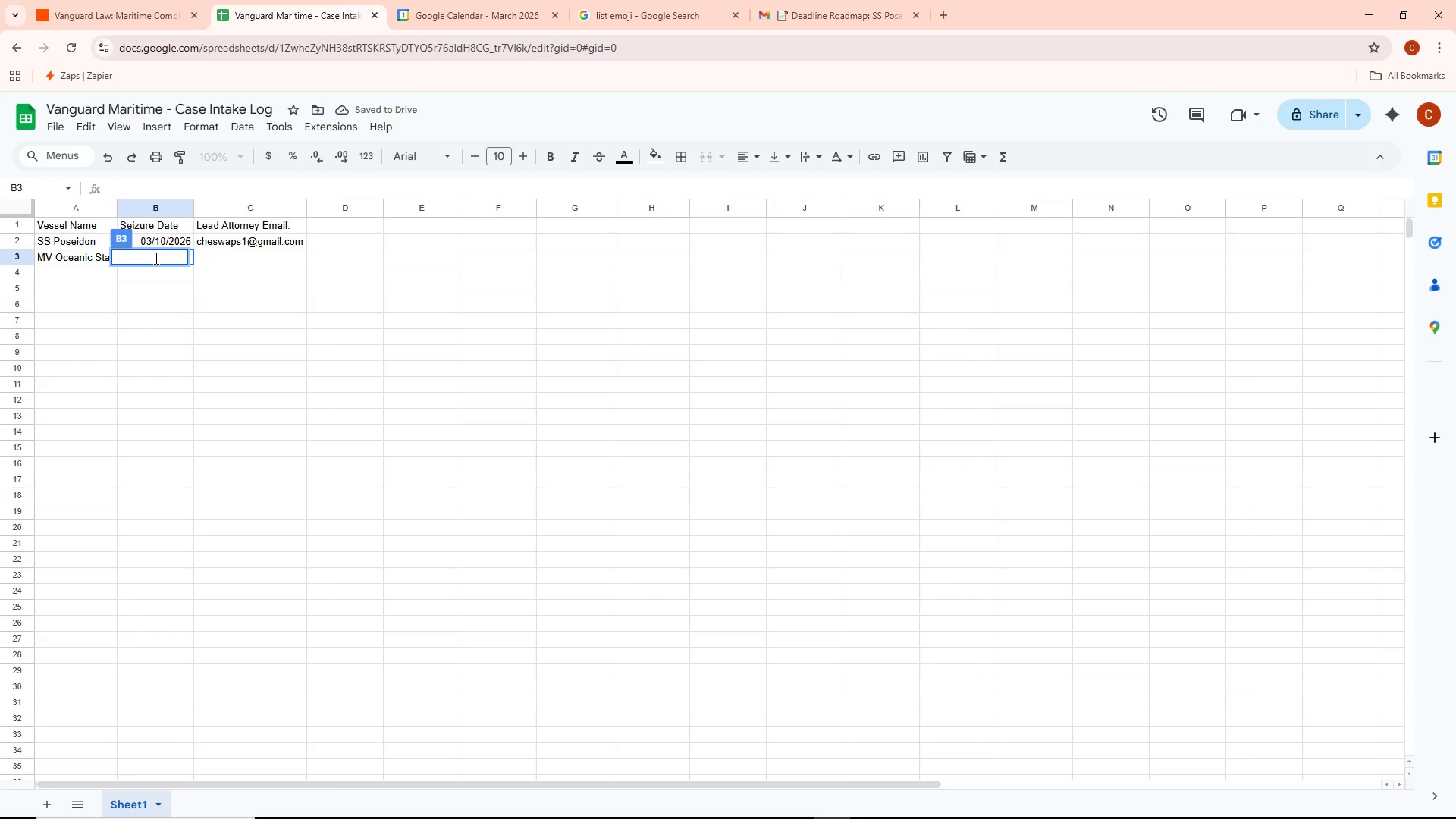 
key(0)
 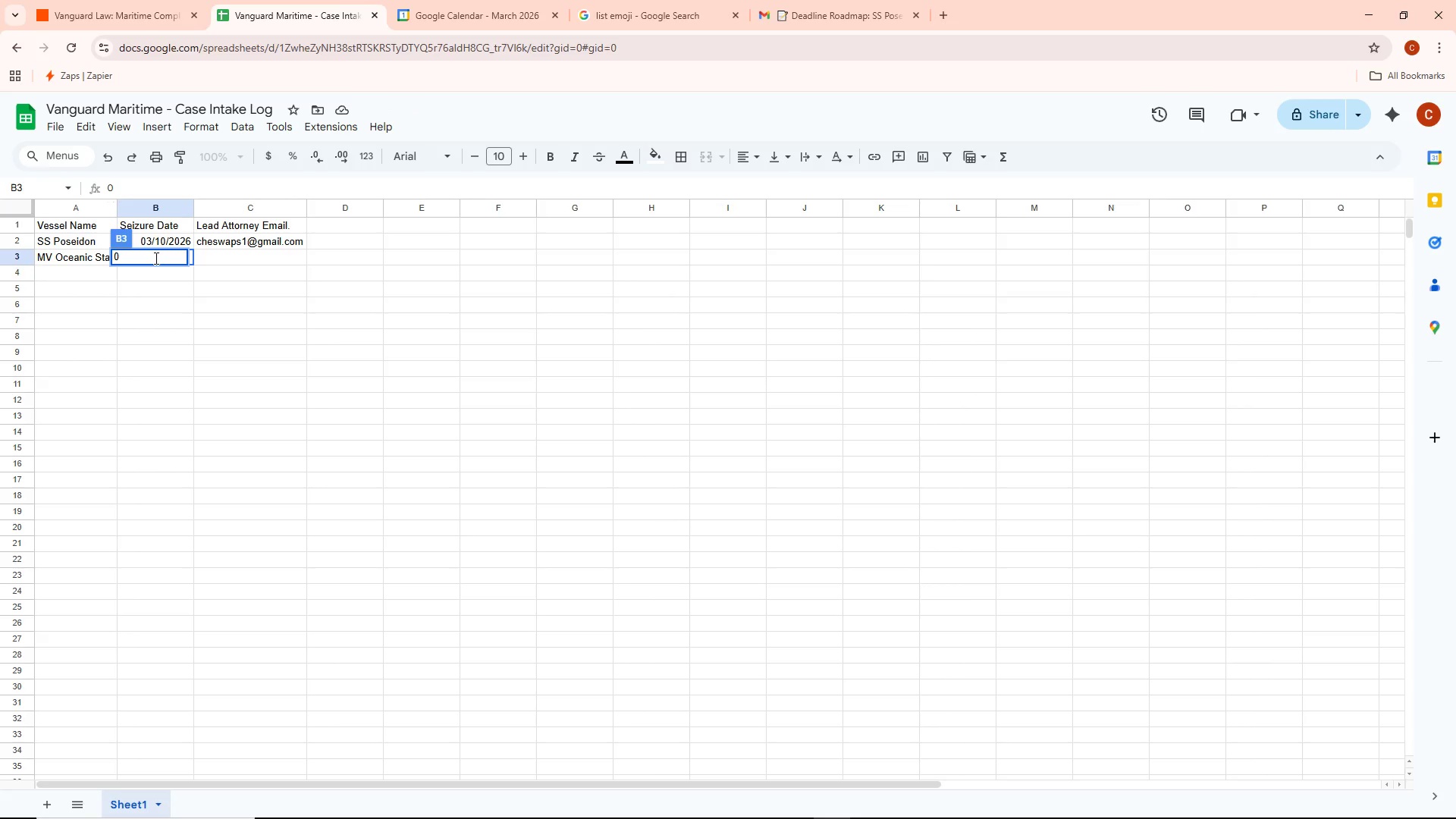 
type(310)
key(Backspace)
key(Backspace)
type(/10/2026)
 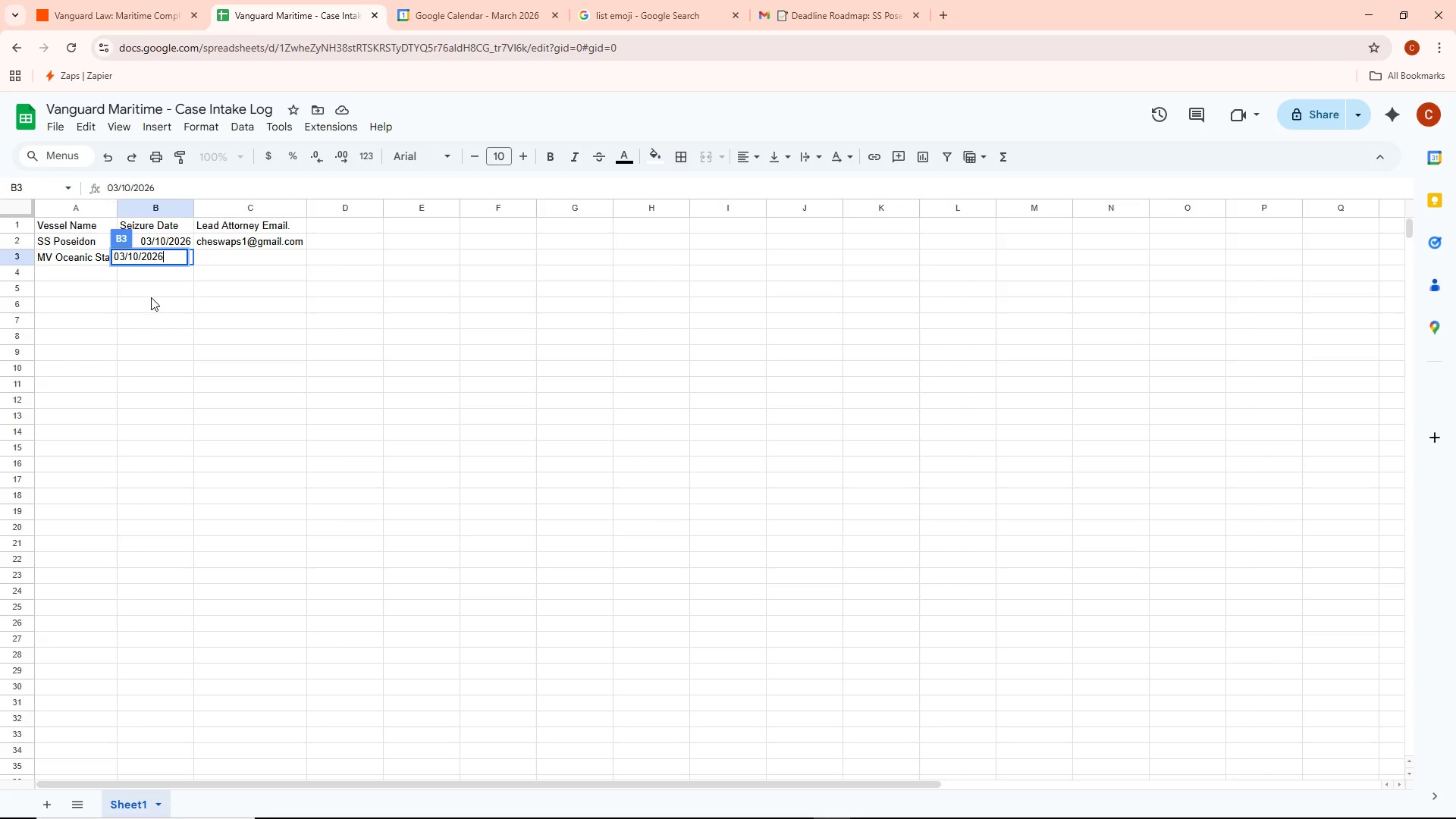 
left_click([151, 297])
 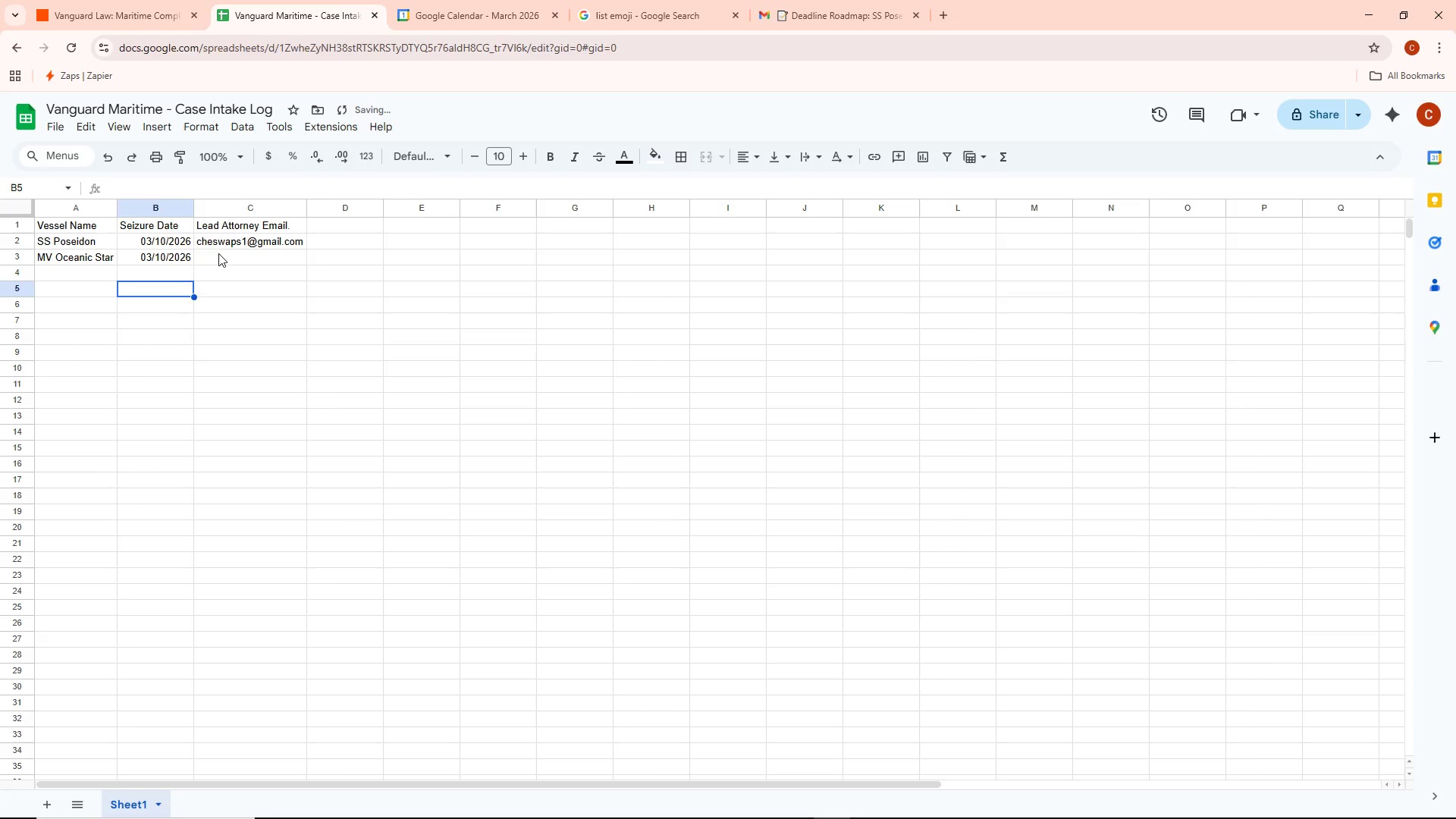 
left_click([219, 253])
 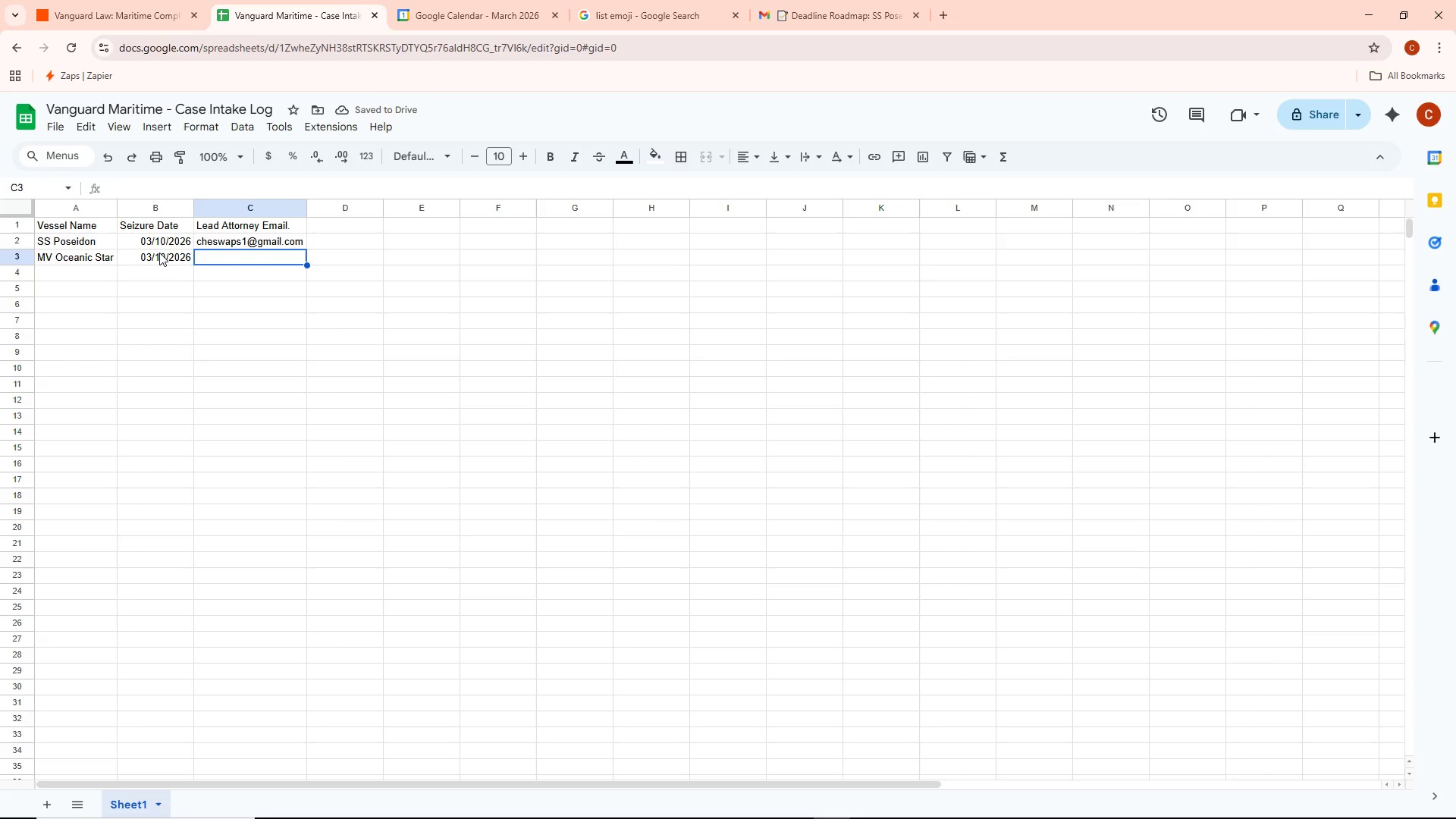 
left_click([162, 254])
 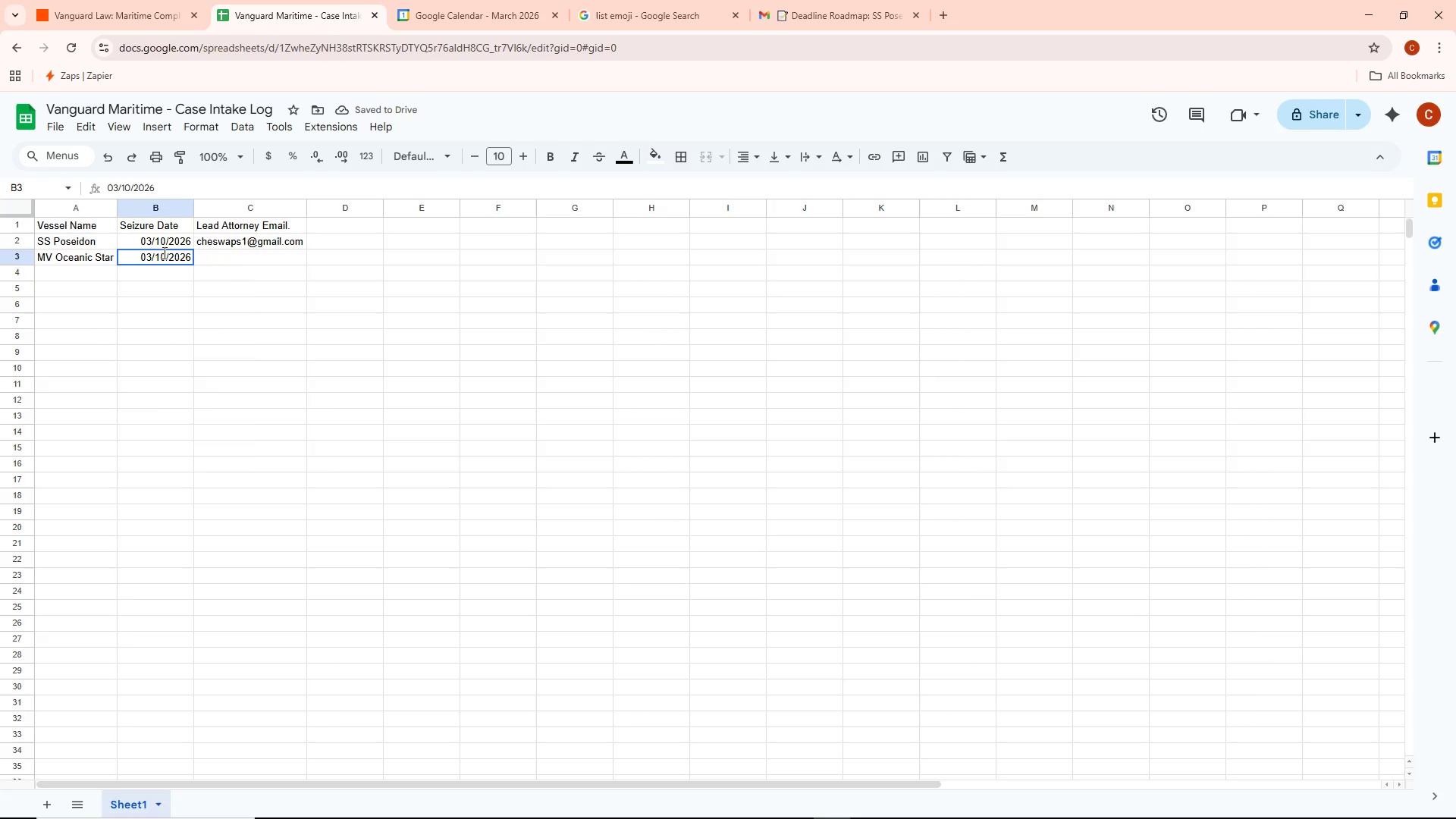 
triple_click([163, 253])
 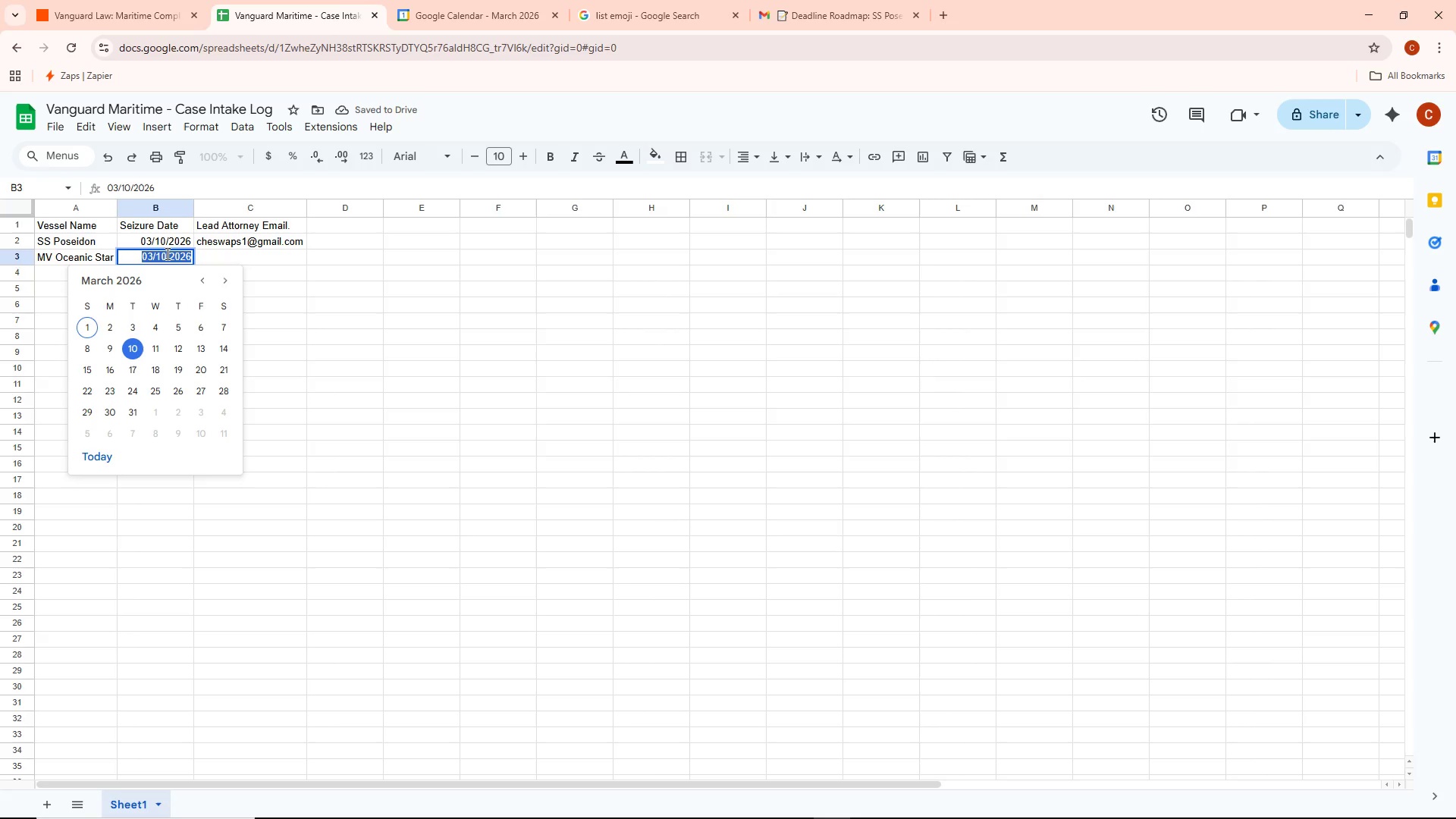 
left_click([166, 253])
 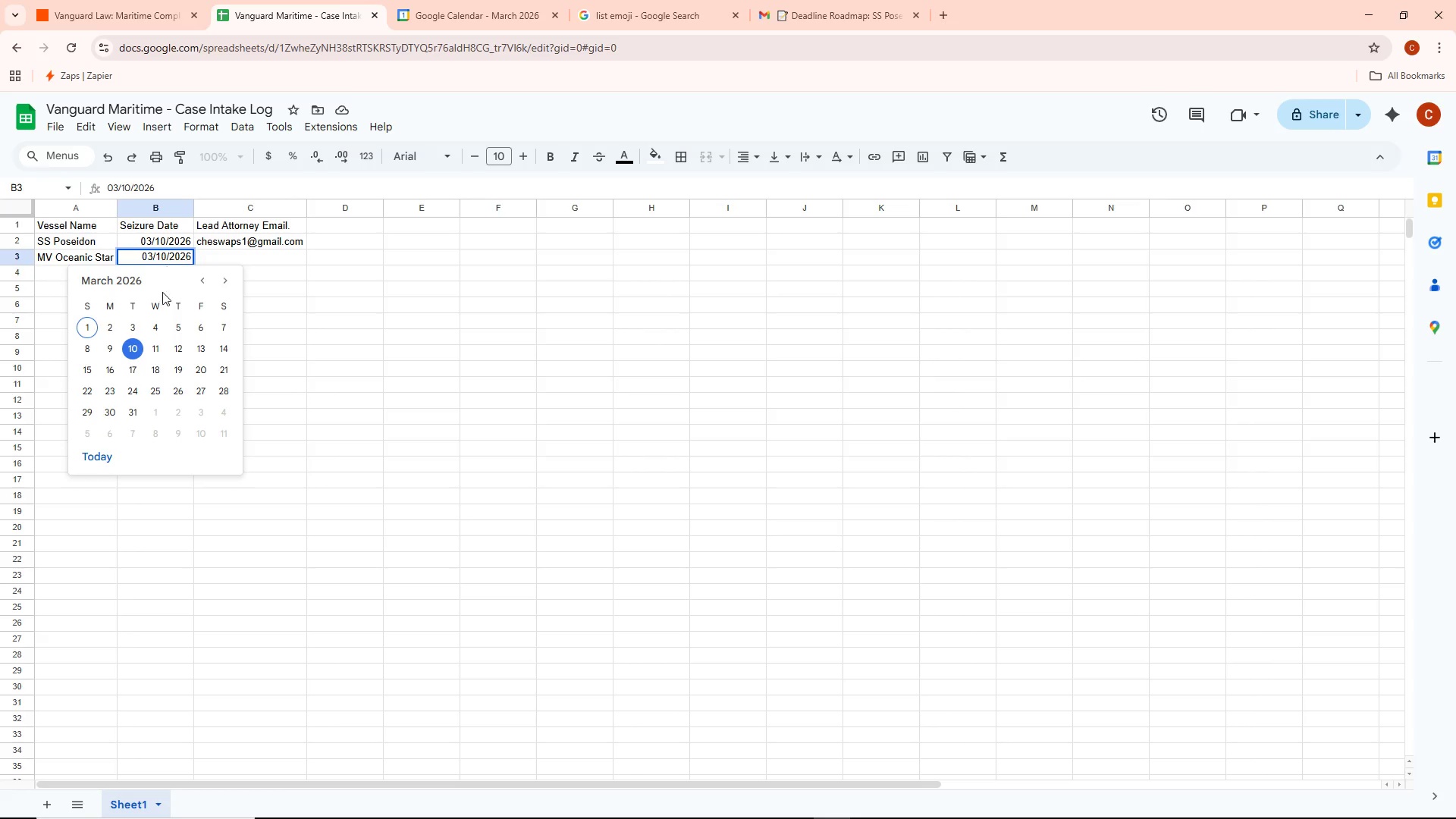 
left_click([155, 343])
 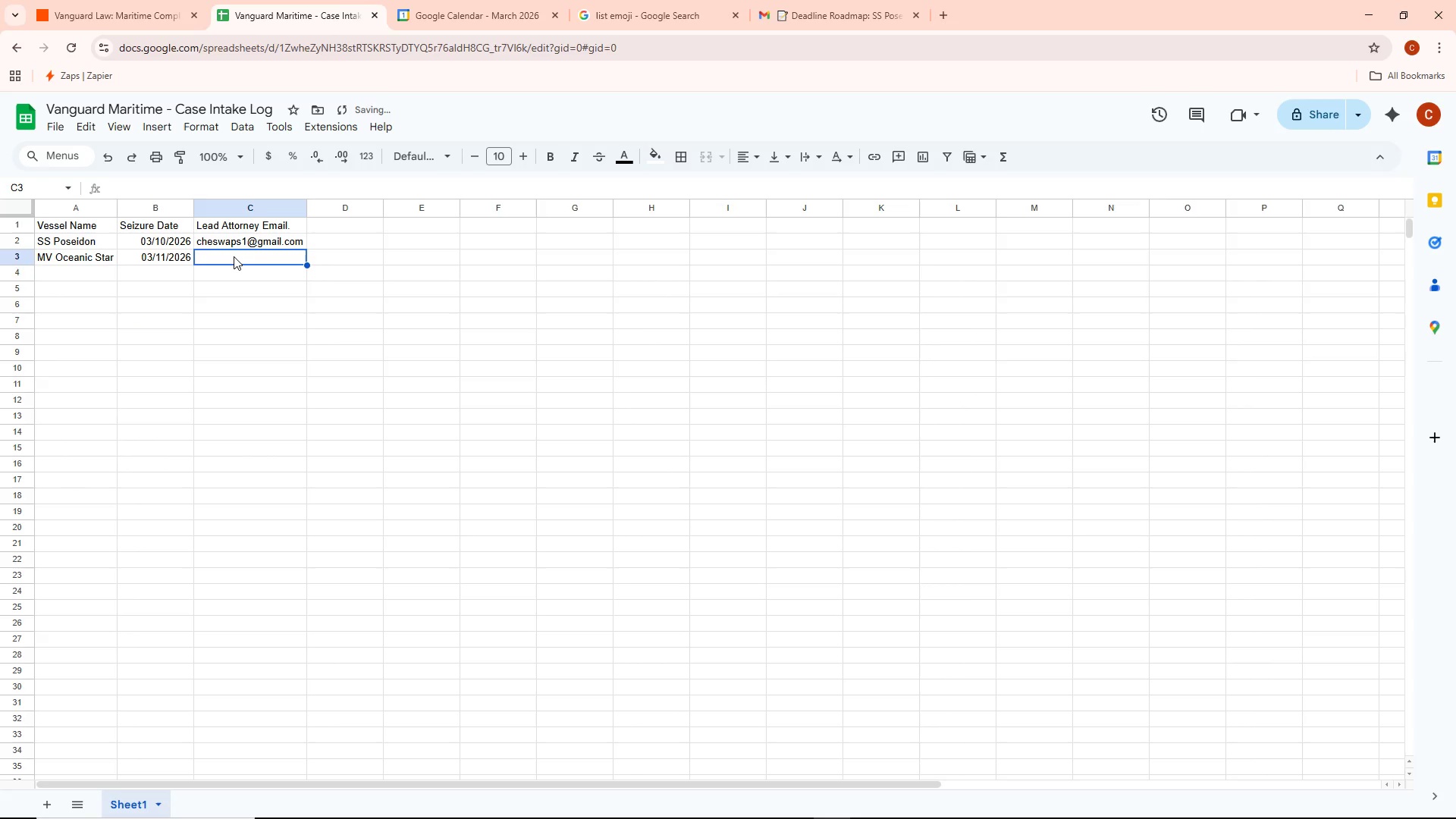 
double_click([231, 255])
 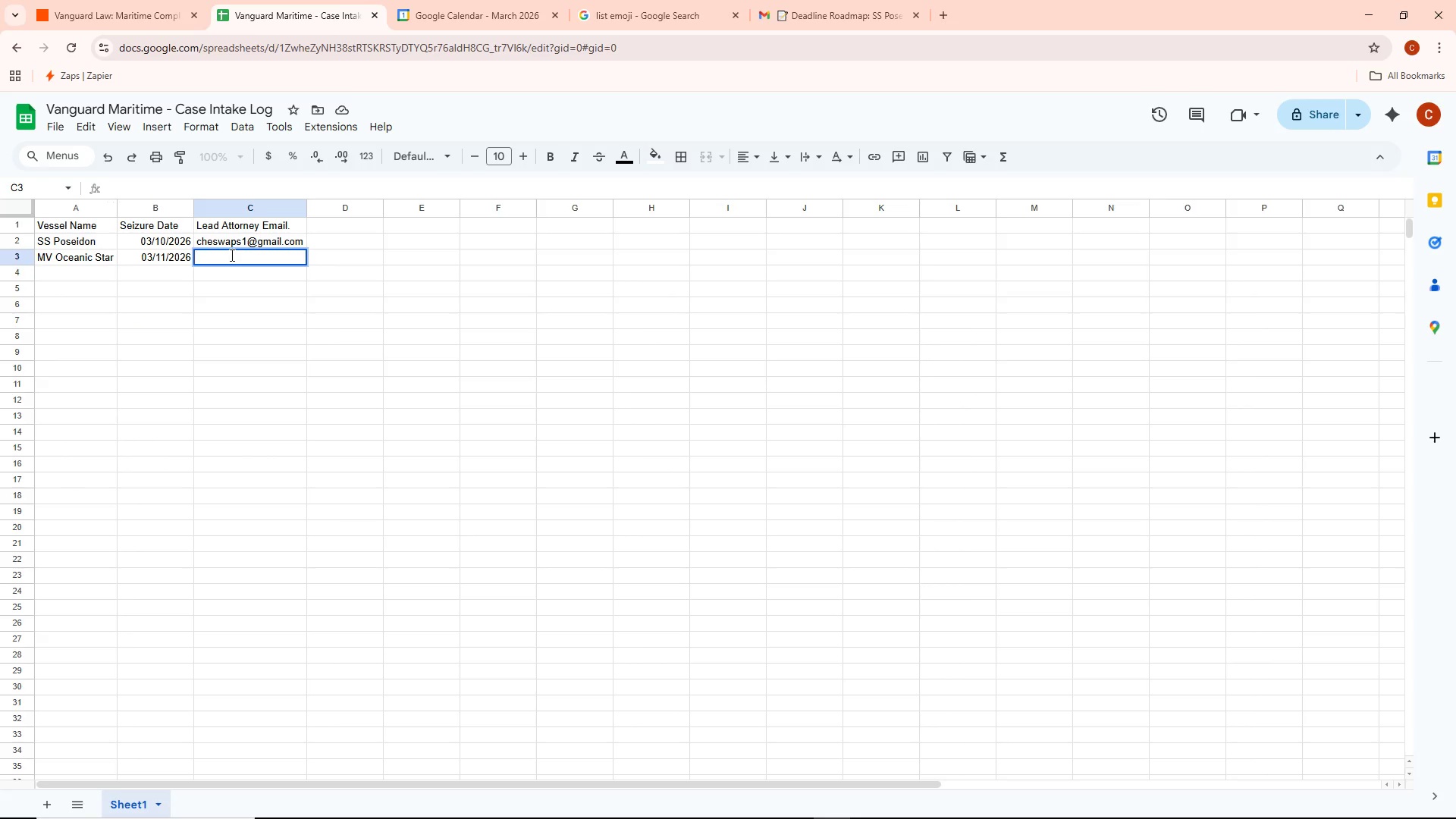 
wait(6.33)
 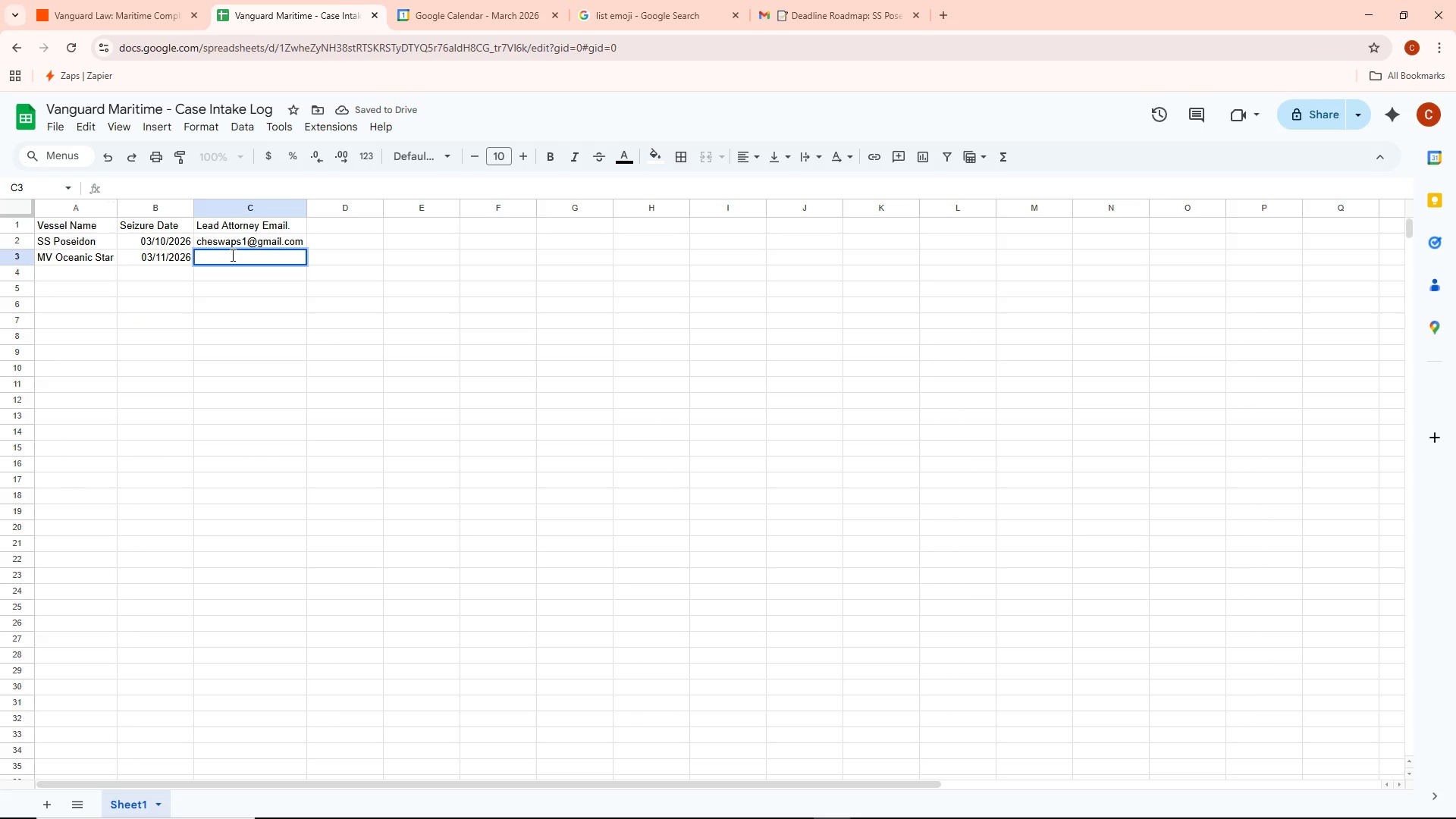 
left_click([174, 303])
 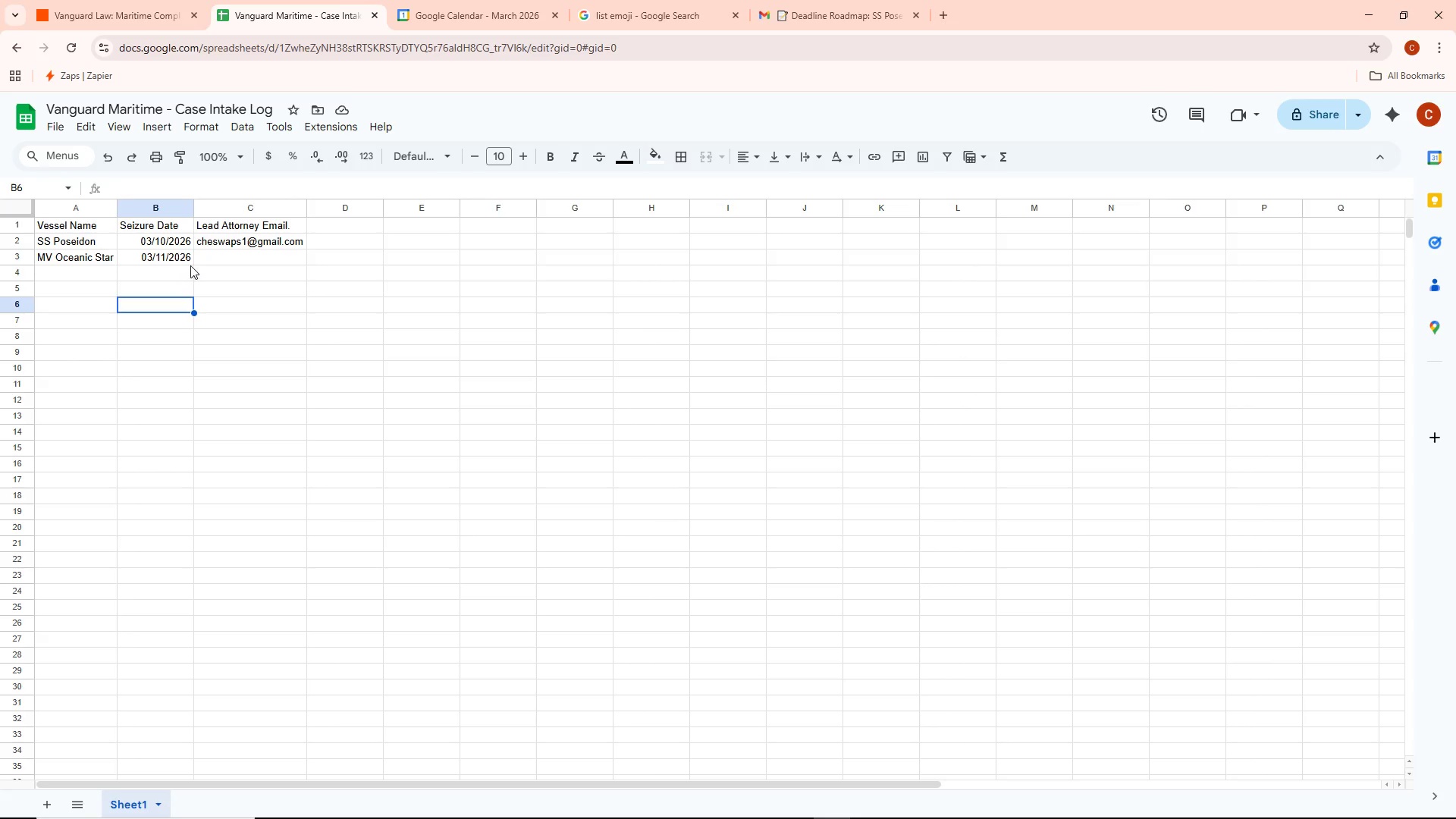 
double_click([224, 249])
 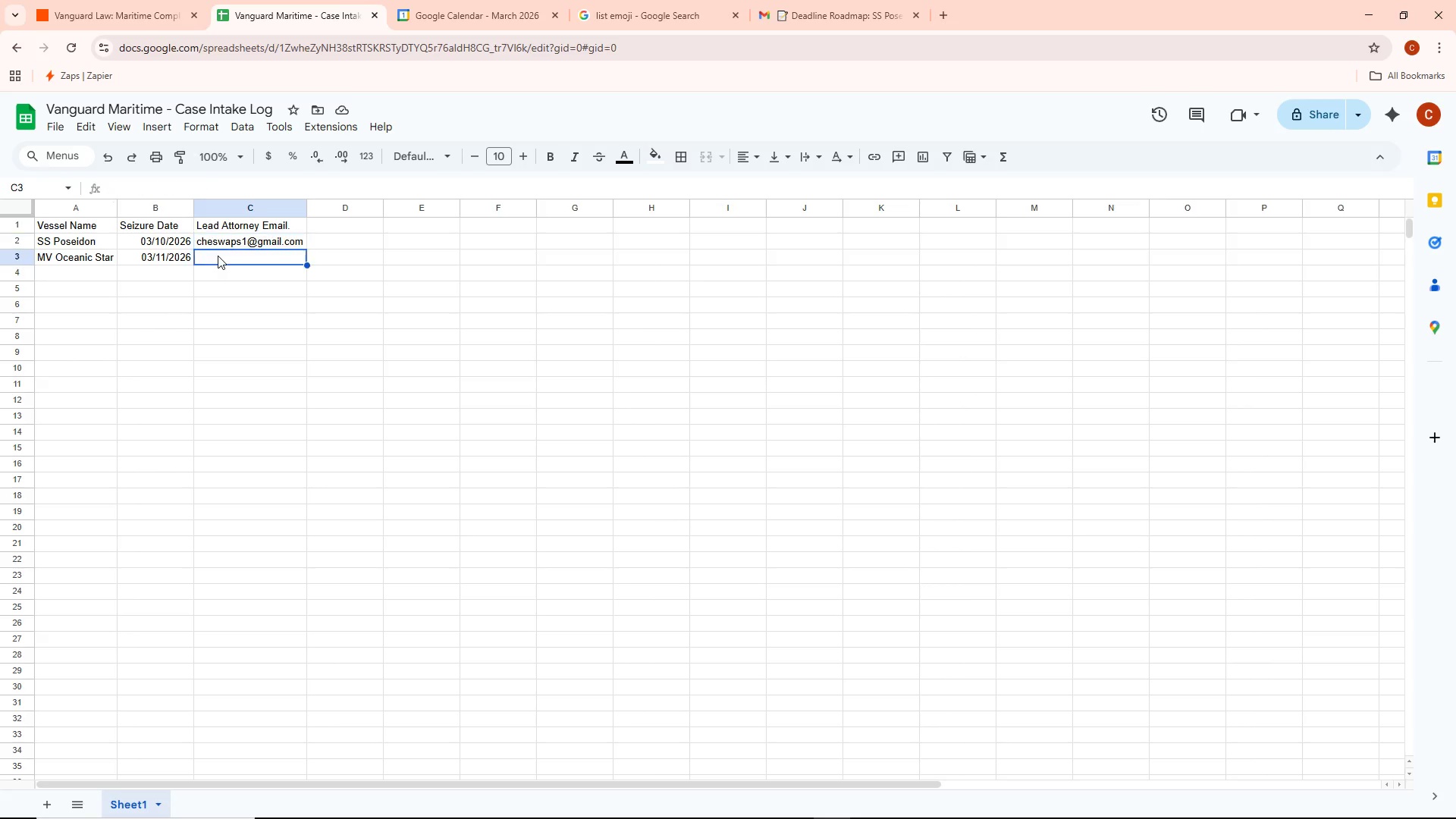 
double_click([218, 256])
 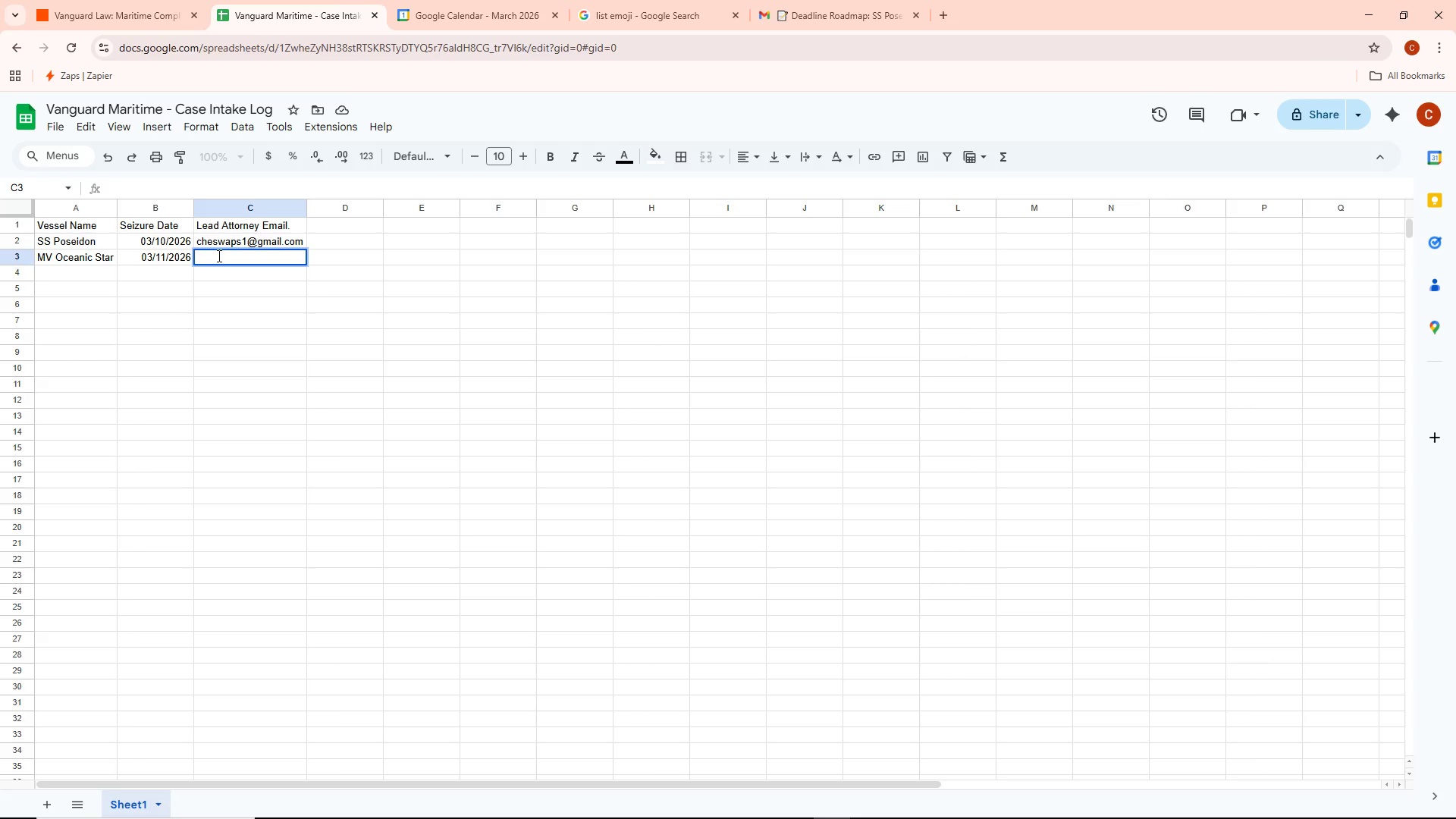 
type(chespa)
key(Backspace)
key(Backspace)
type(waps )
 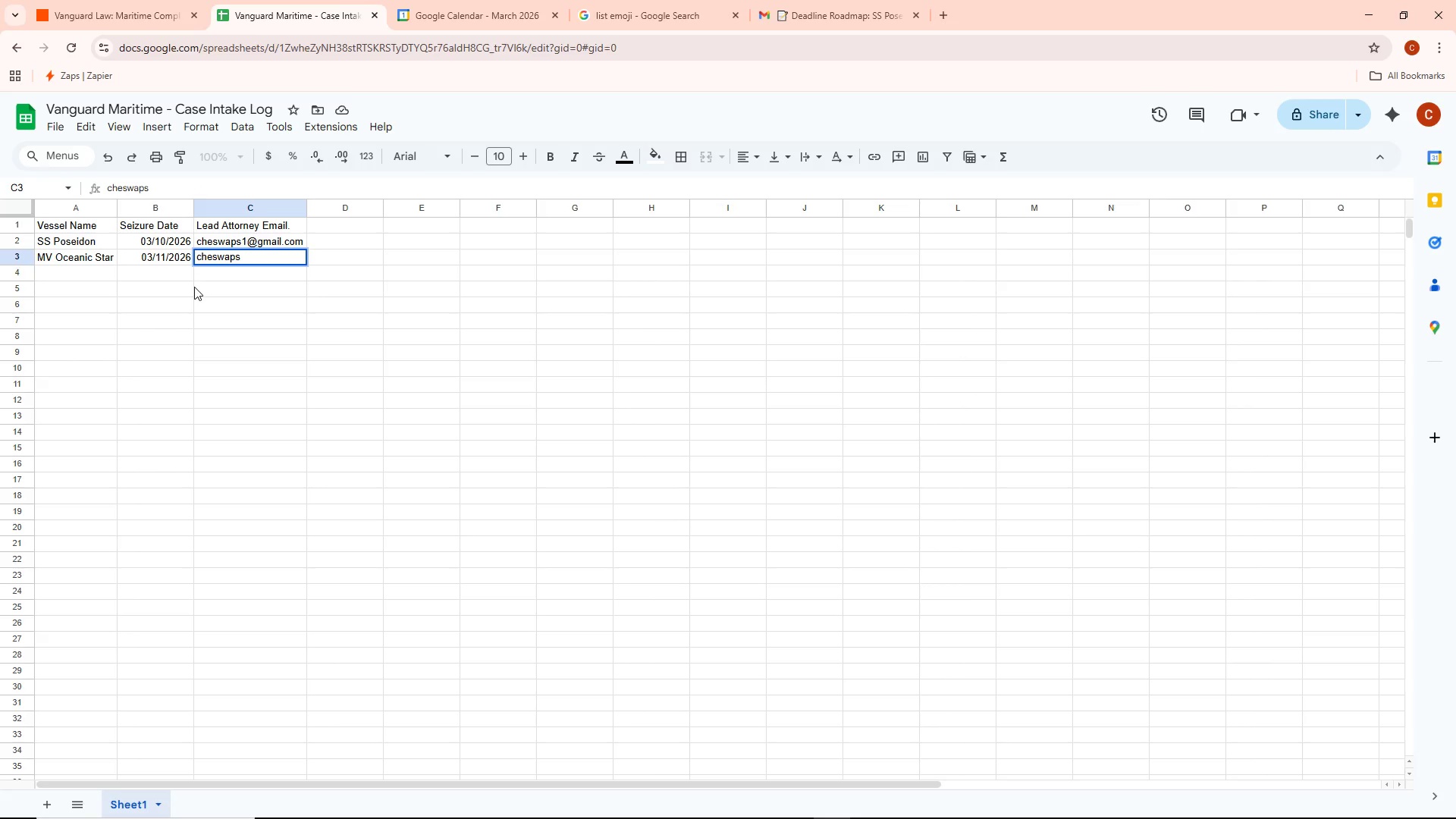 
key(Backspace)
 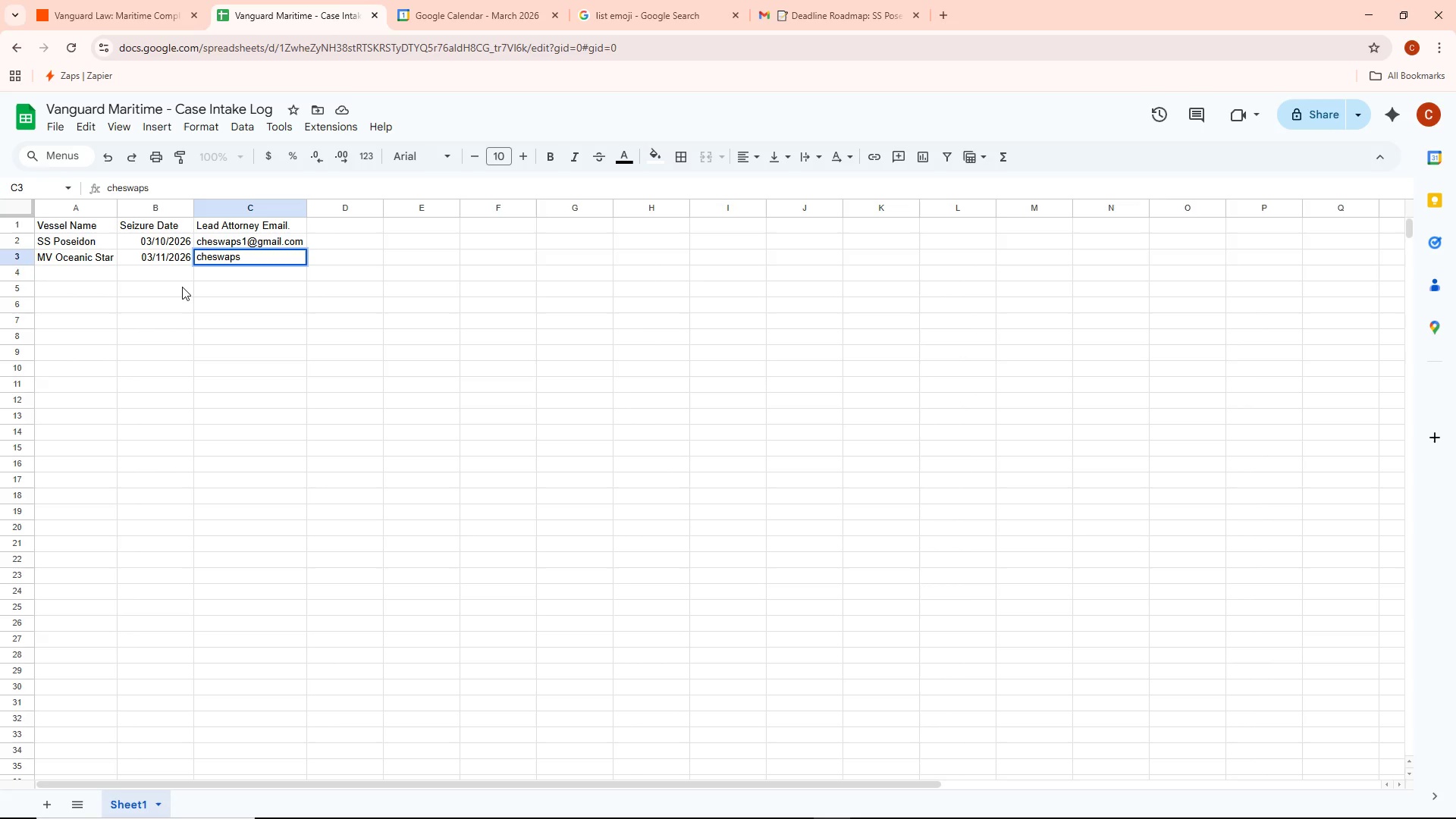 
key(1)
 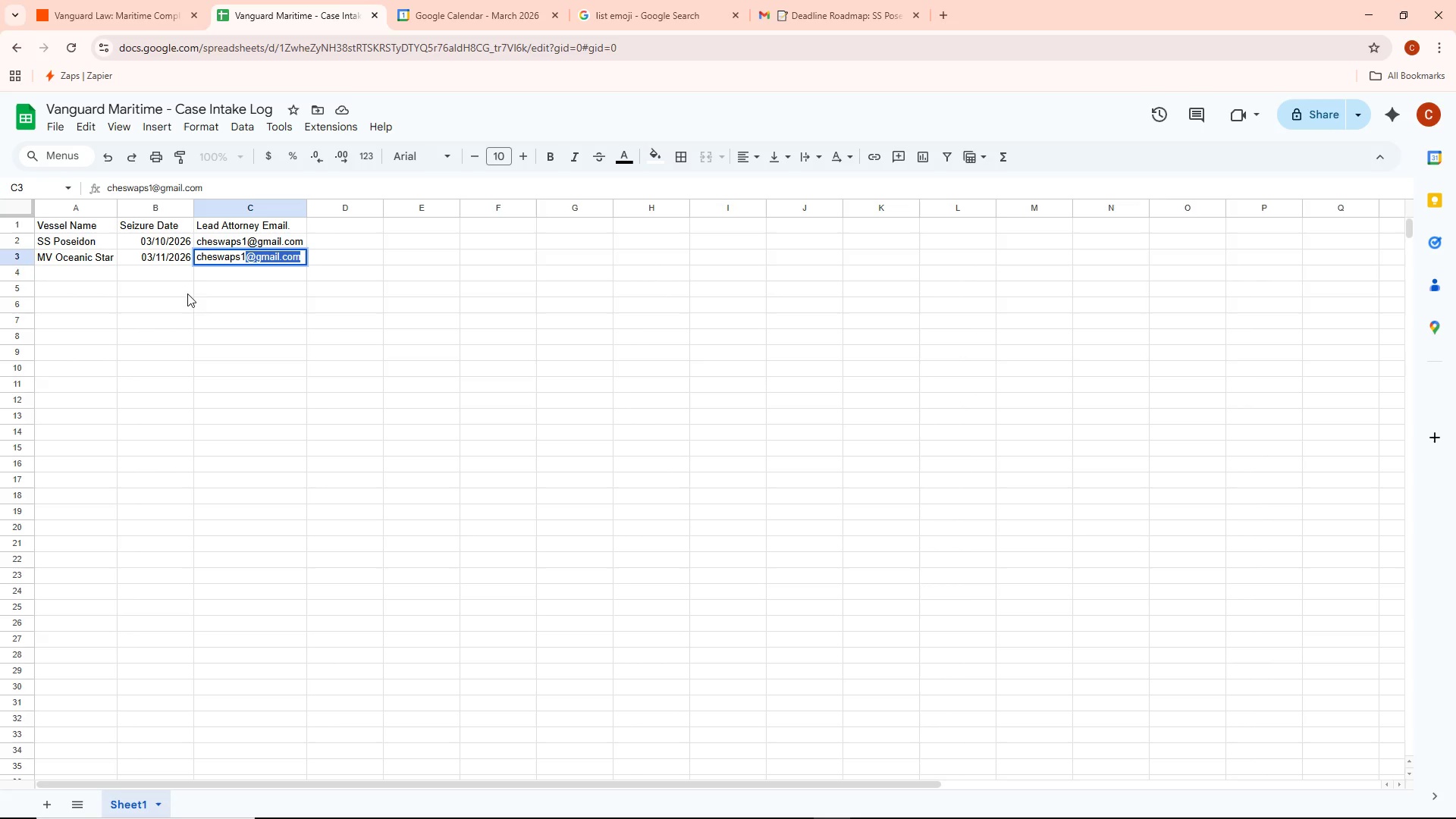 
left_click([202, 299])
 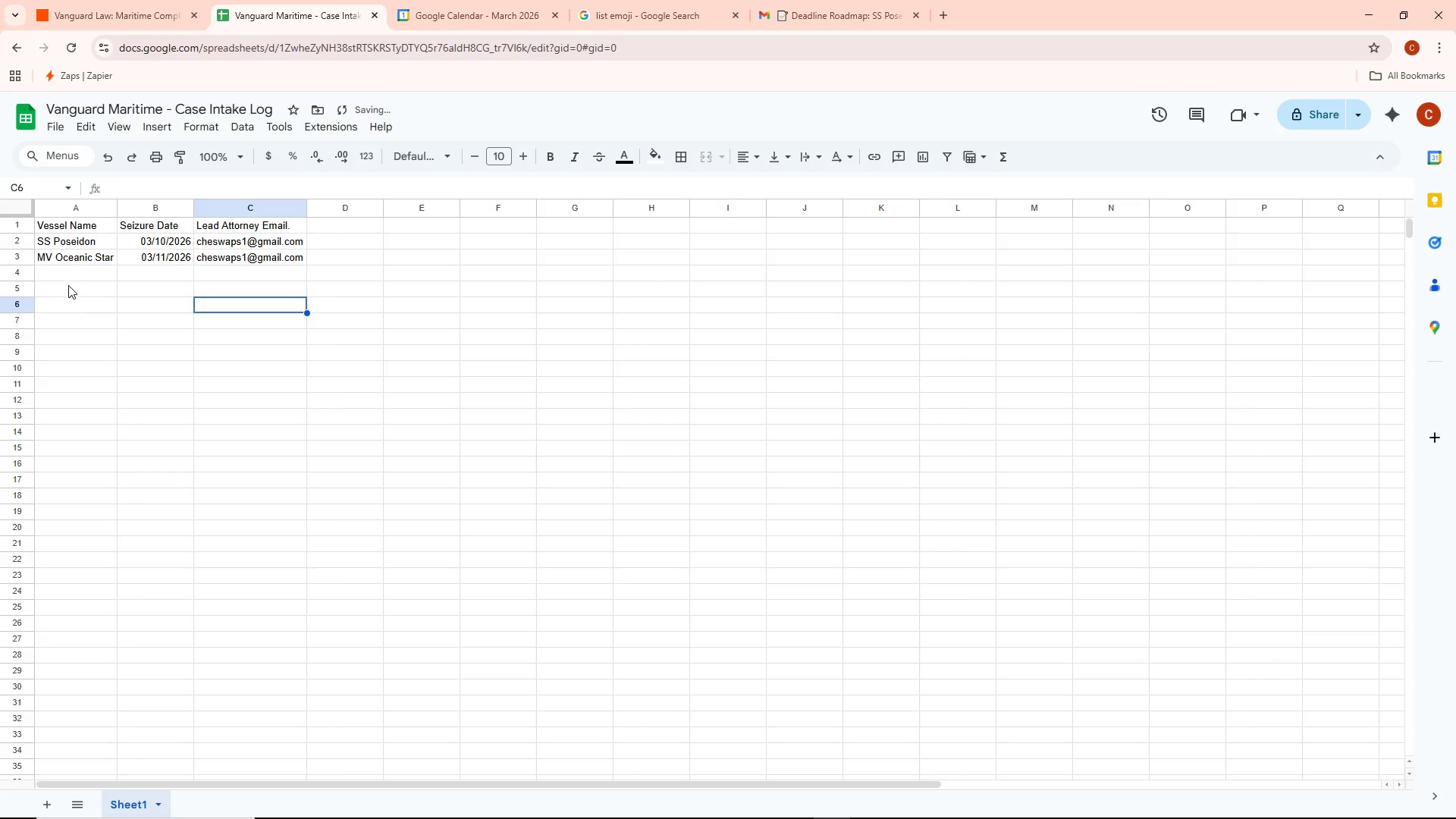 
left_click([65, 273])
 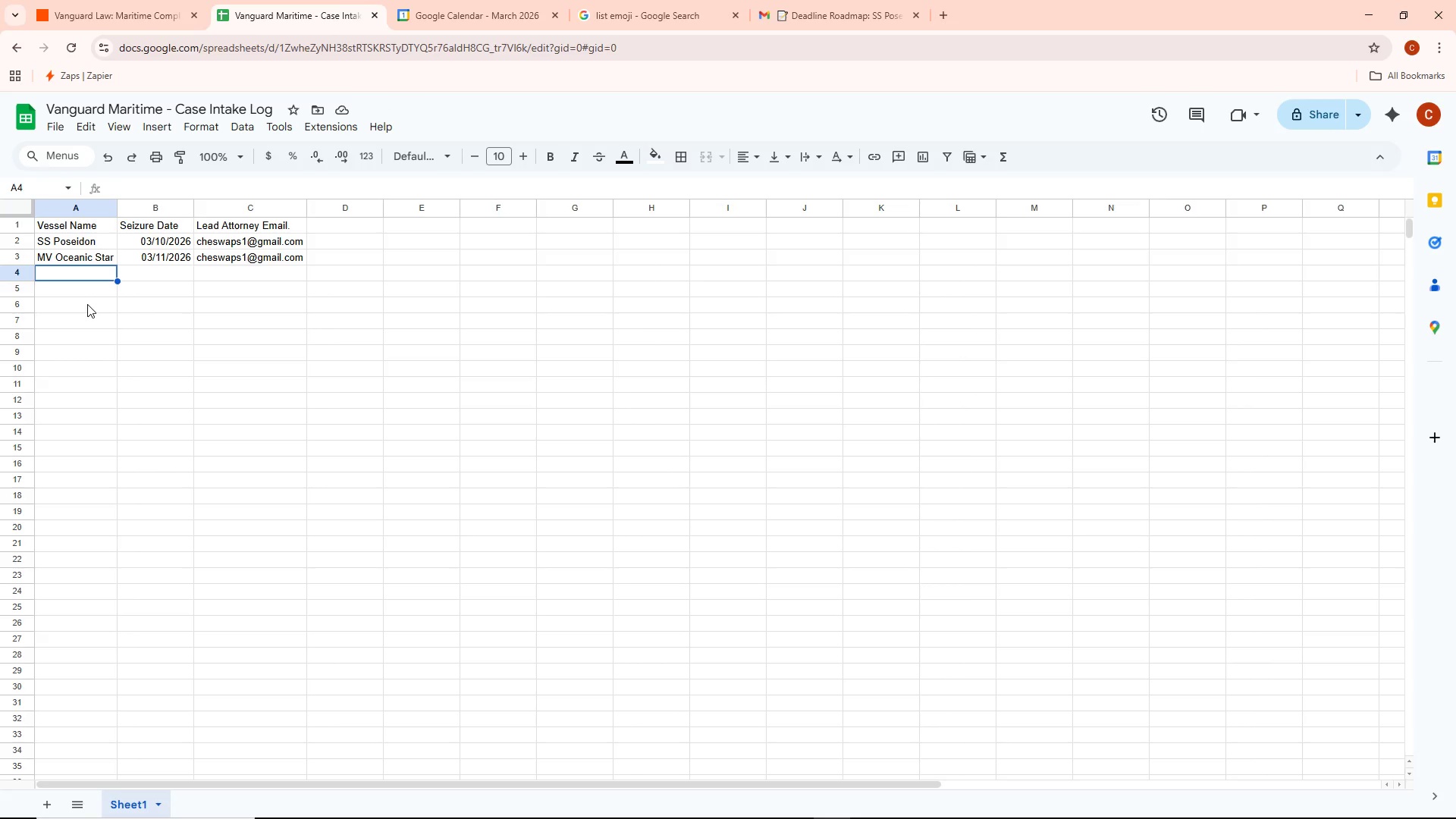 
wait(13.03)
 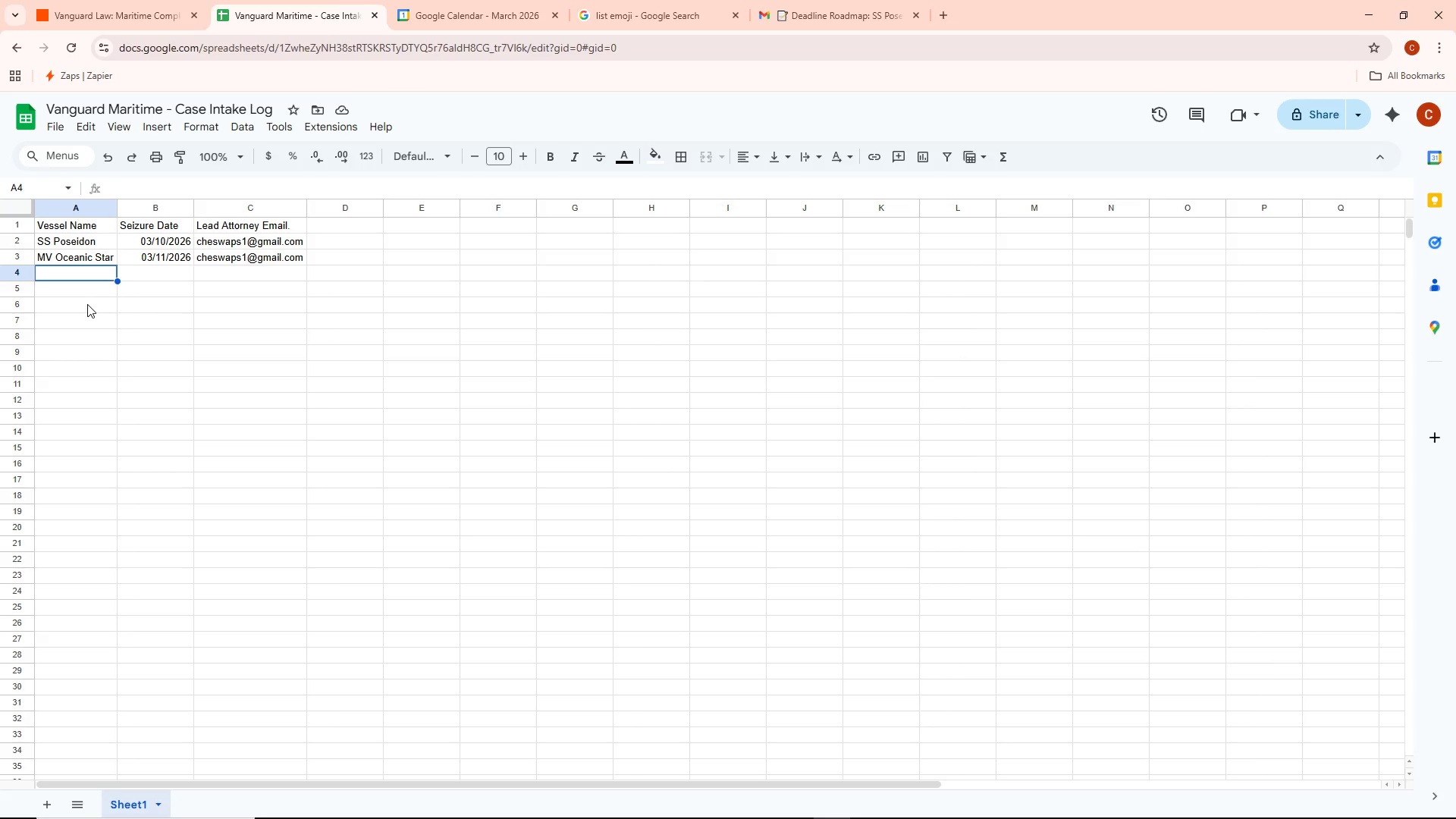 
left_click([253, 390])
 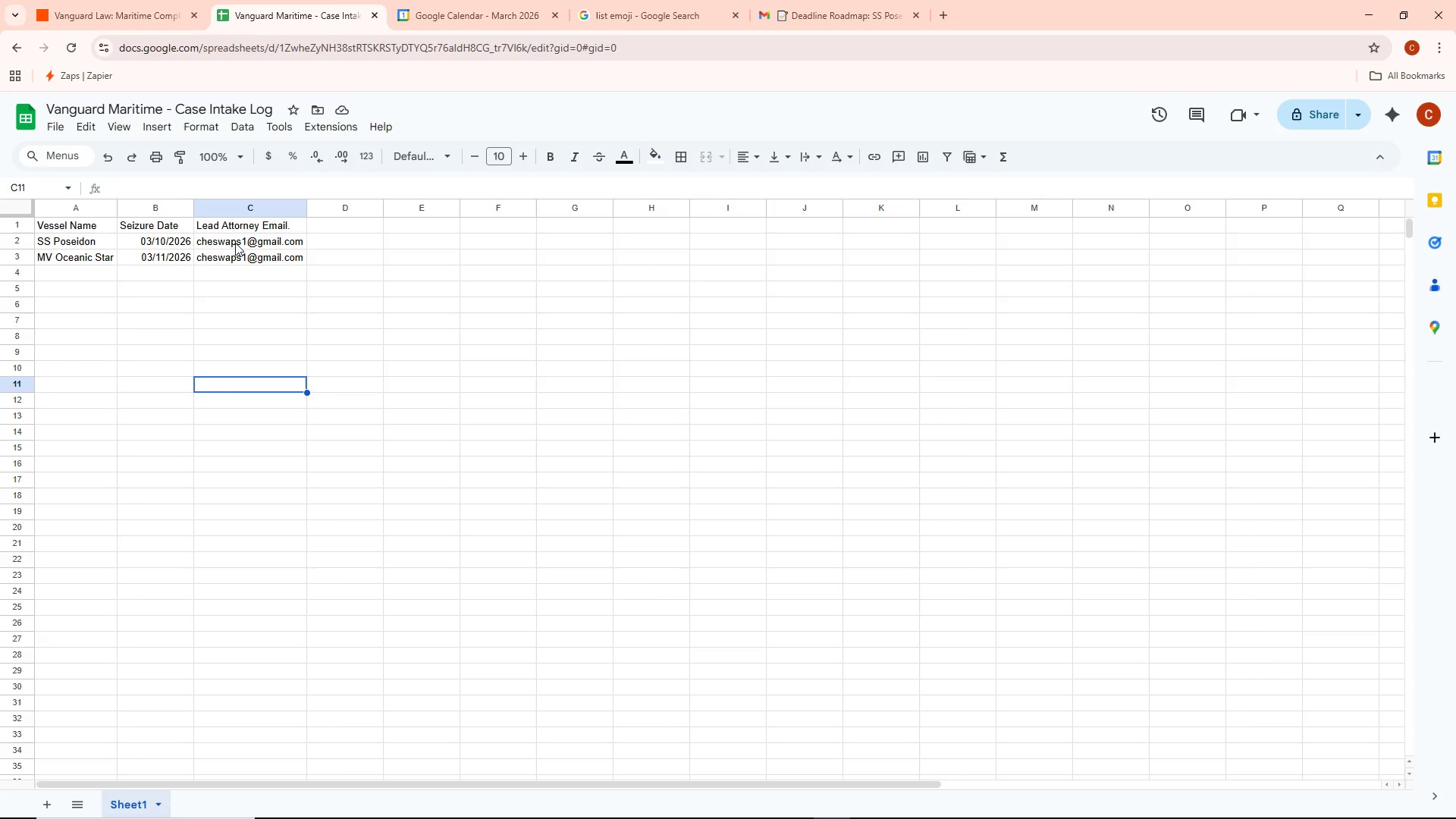 
left_click([235, 243])
 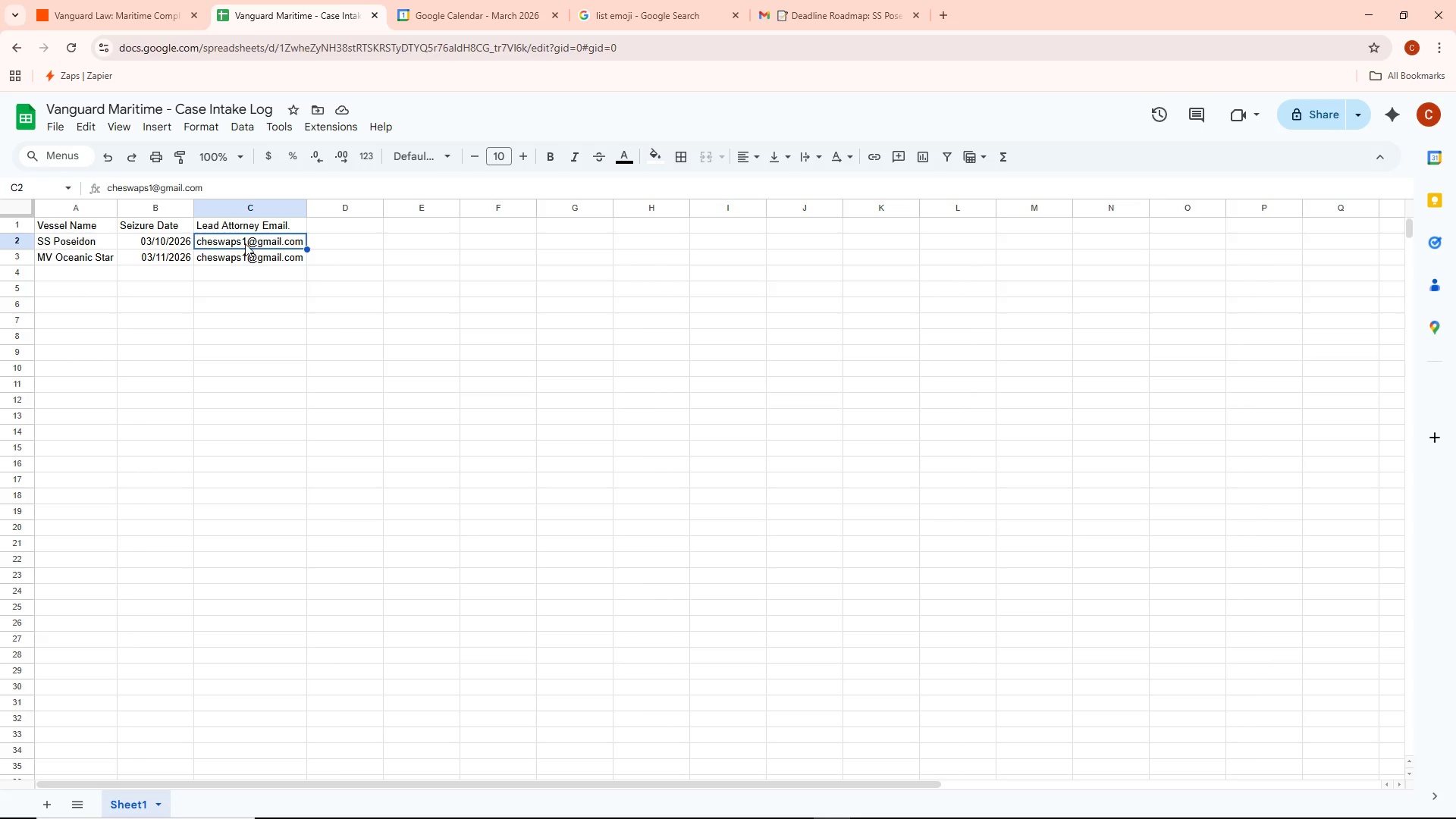 
left_click([267, 319])
 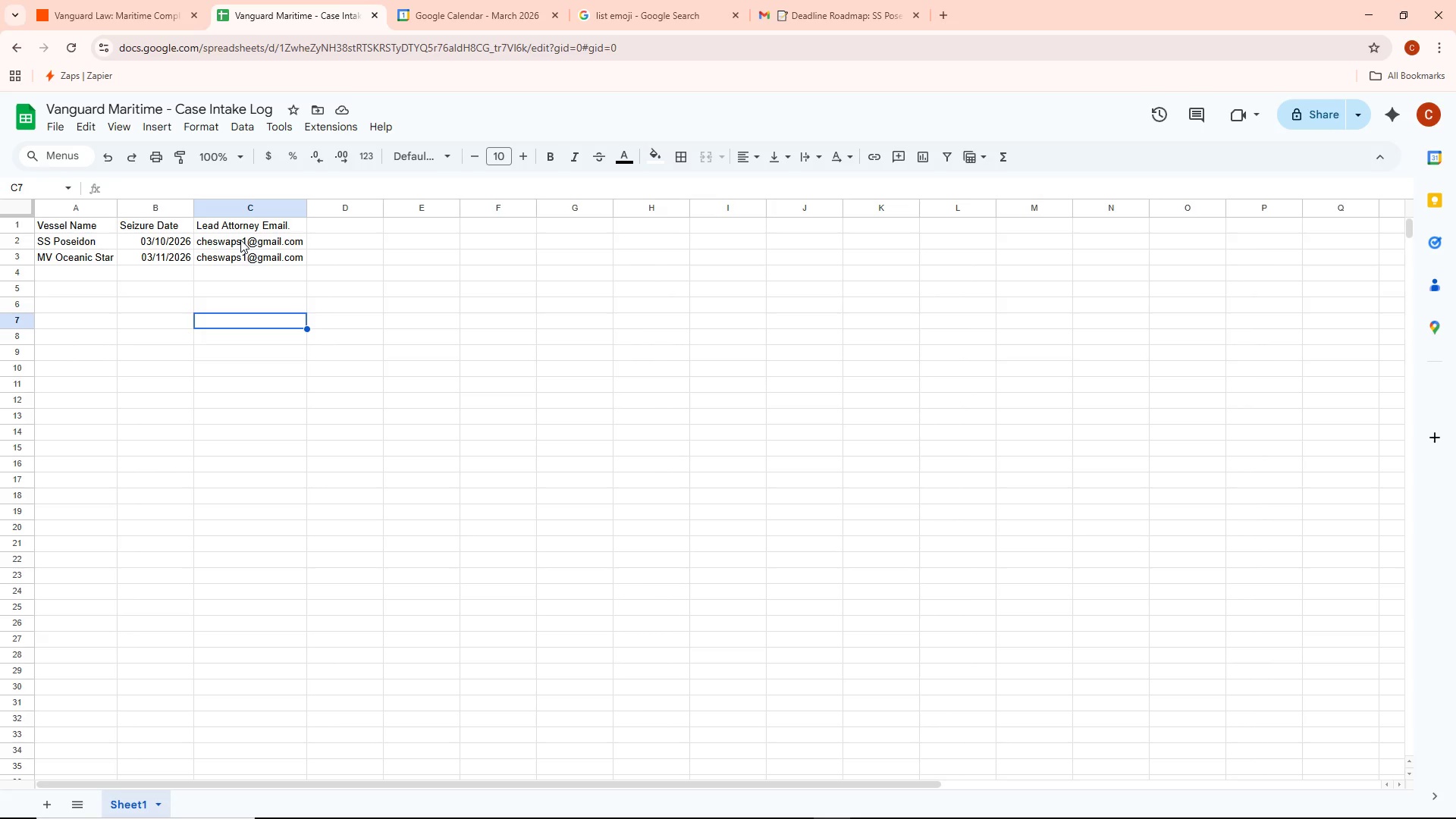 
double_click([240, 240])
 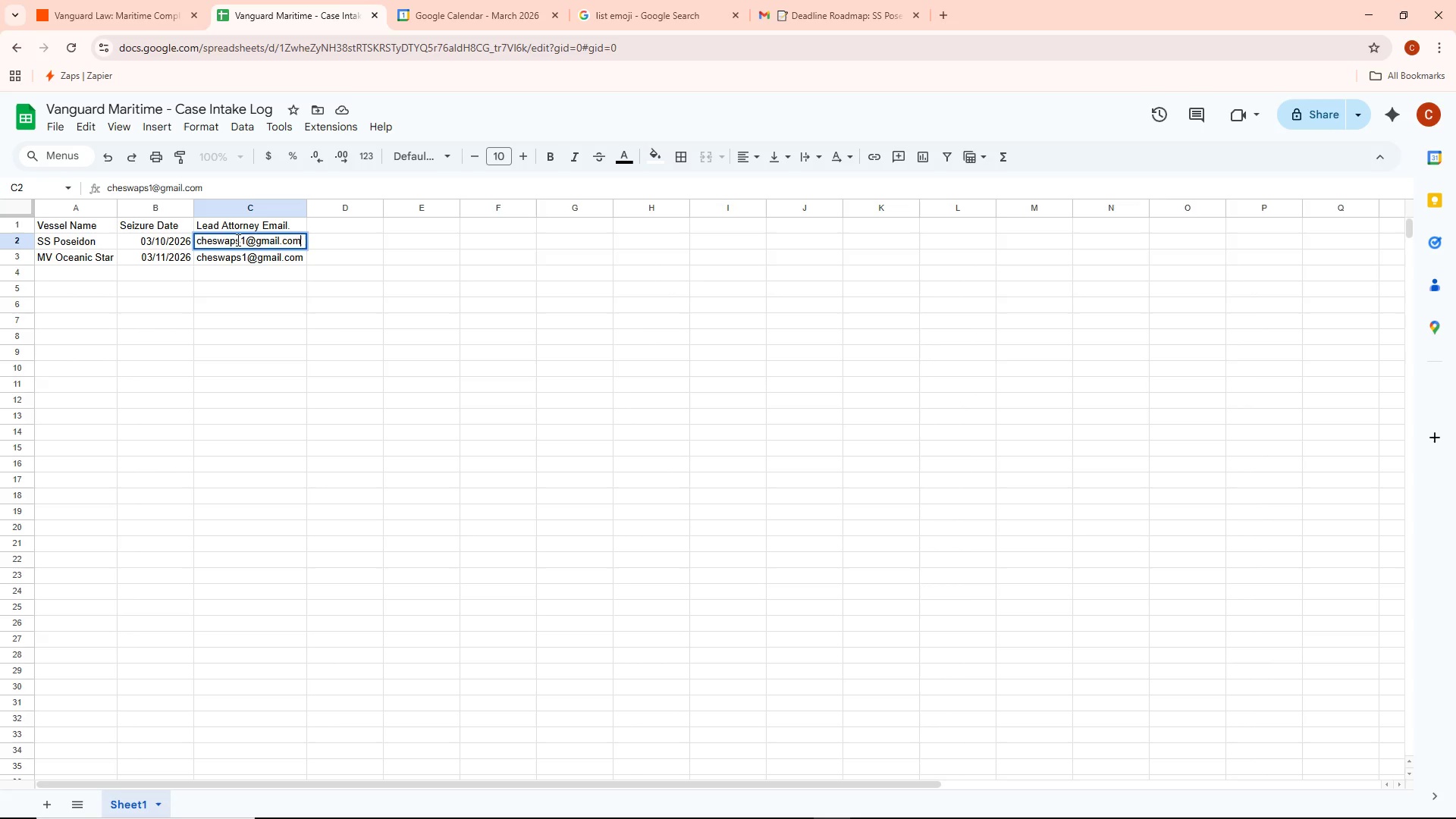 
left_click([245, 240])
 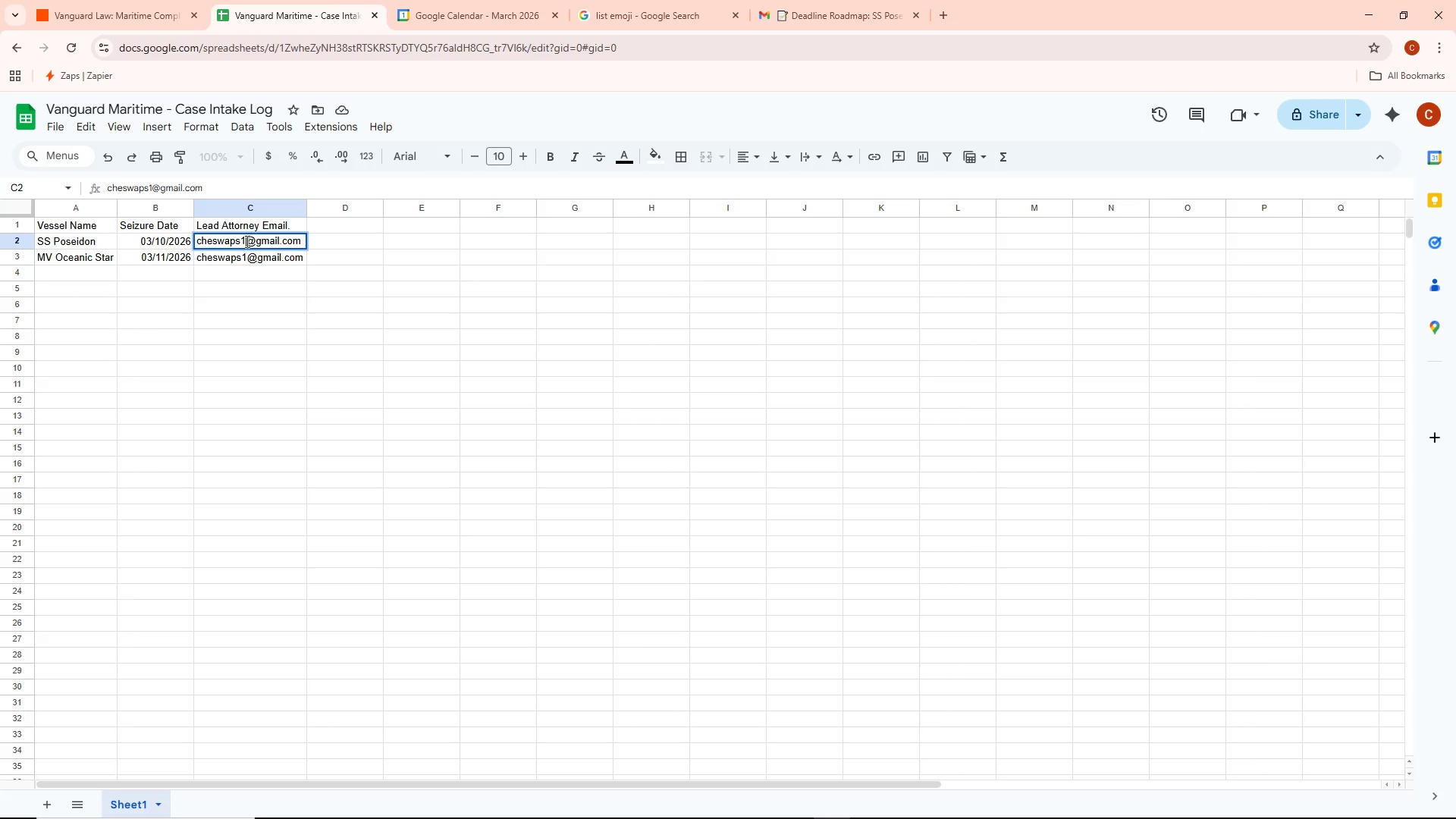 
left_click([244, 239])
 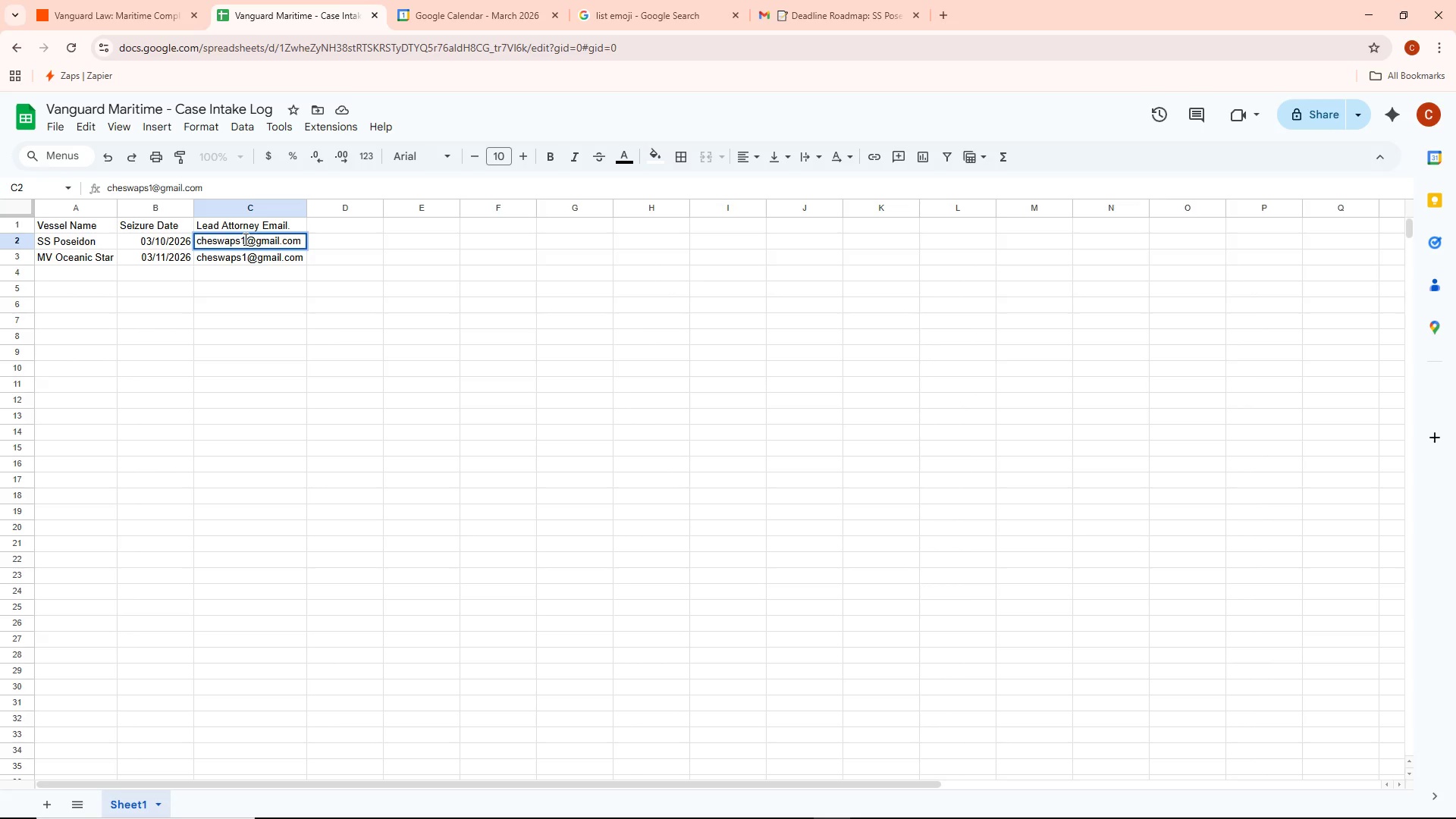 
left_click_drag(start_coordinate=[244, 239], to_coordinate=[192, 241])
 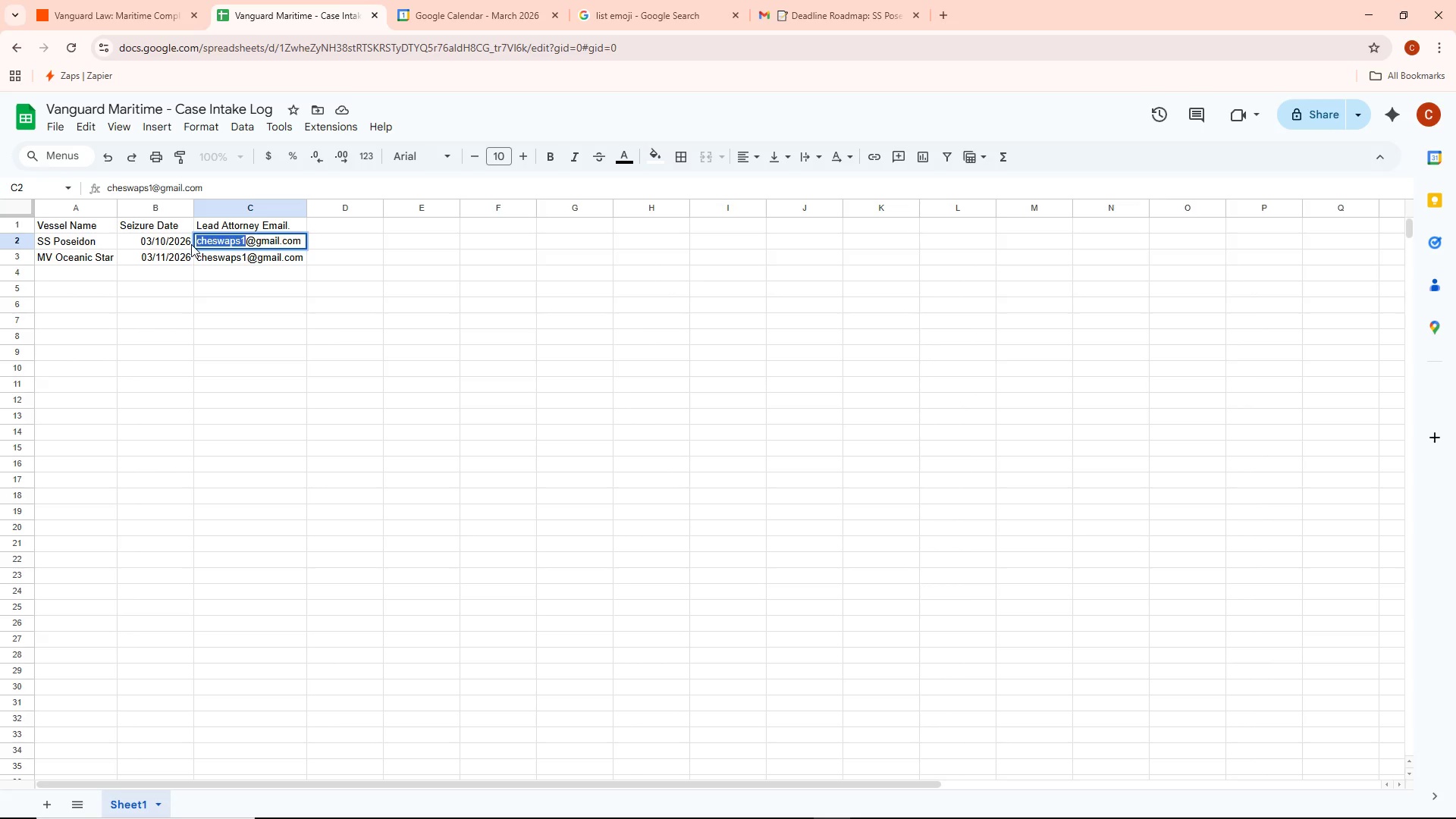 
key(Backspace)
type(posi)
 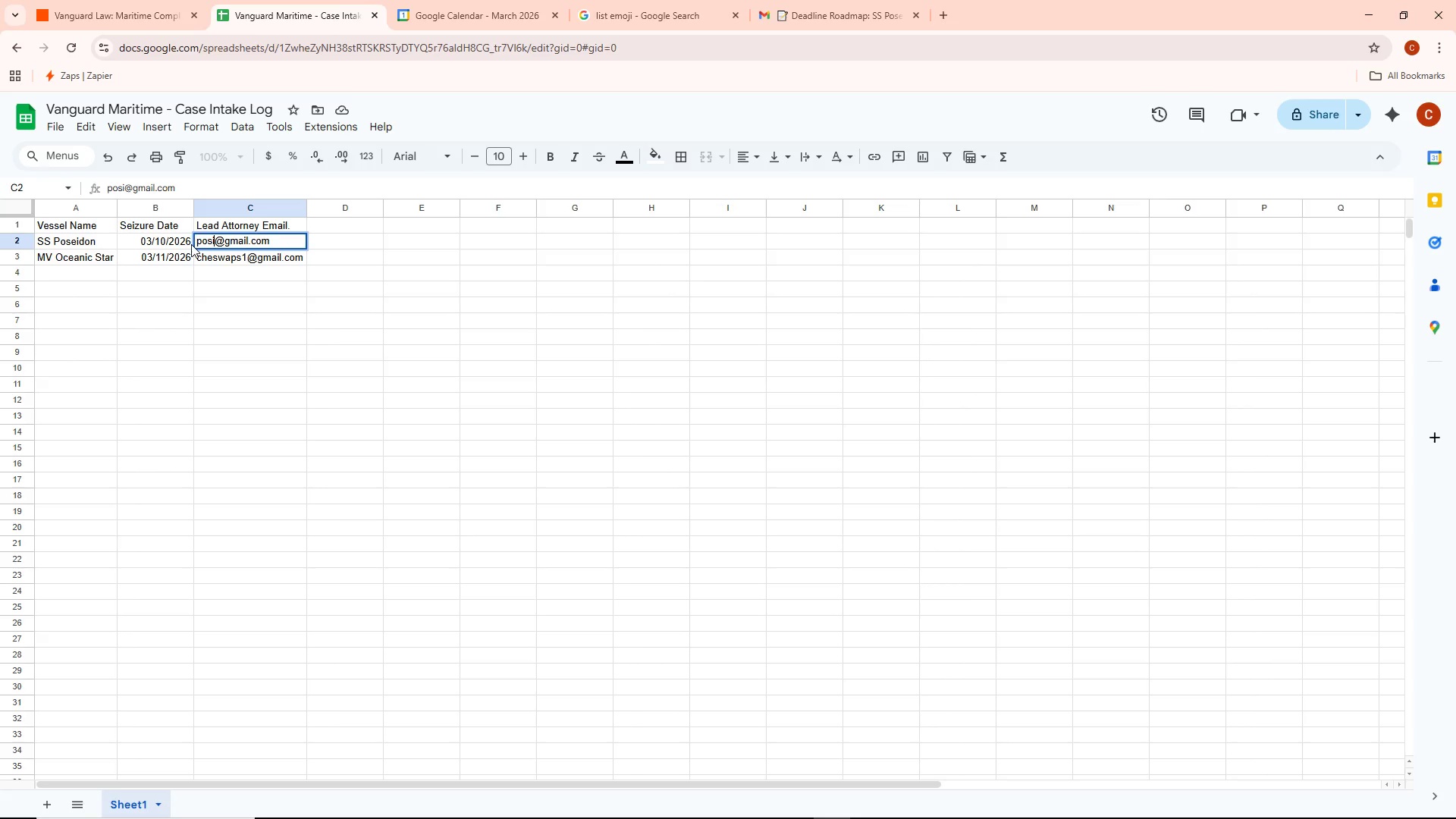 
key(Backspace)
key(Backspace)
type(seidon.example)
 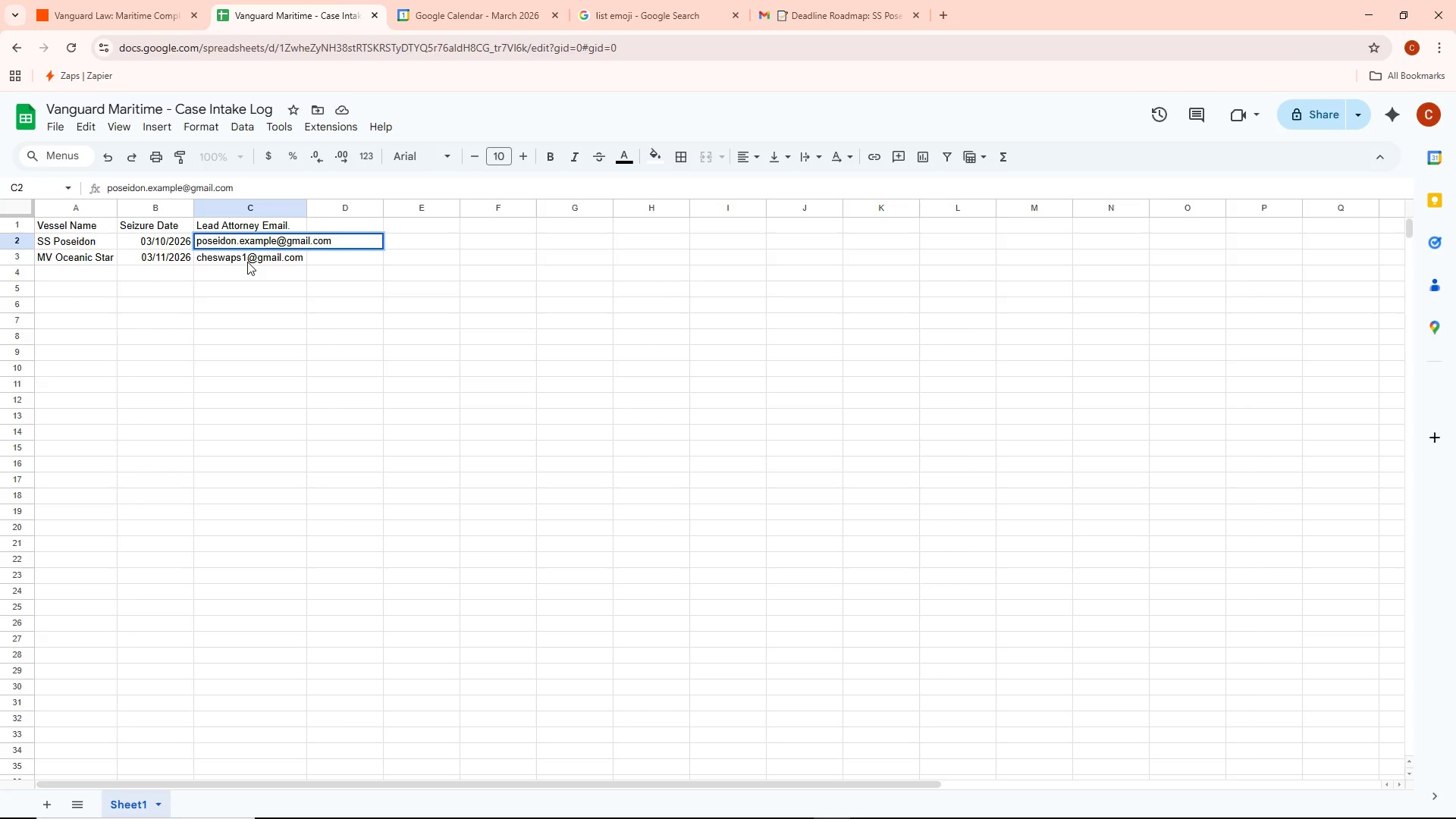 
double_click([246, 255])
 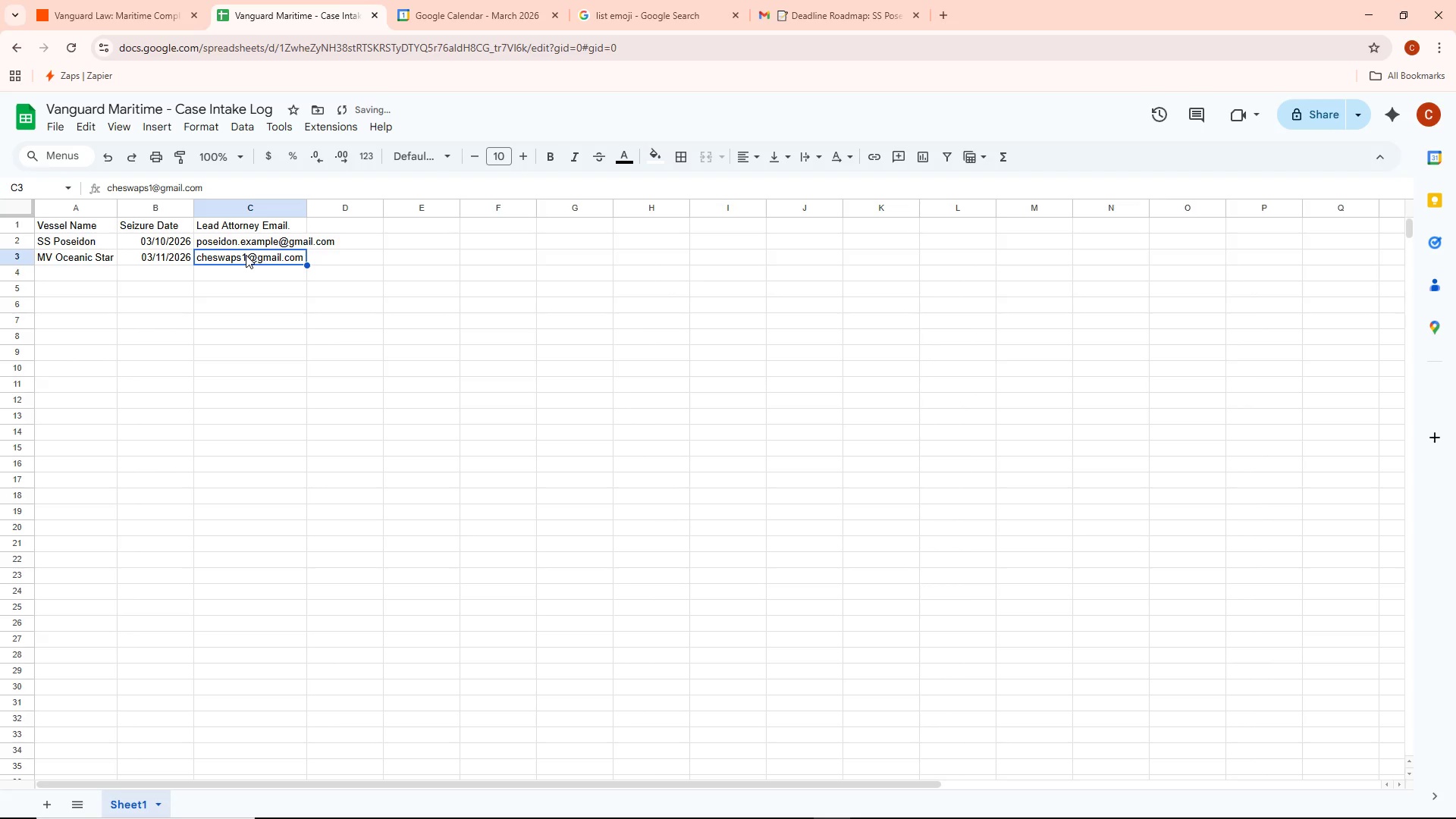 
triple_click([246, 255])
 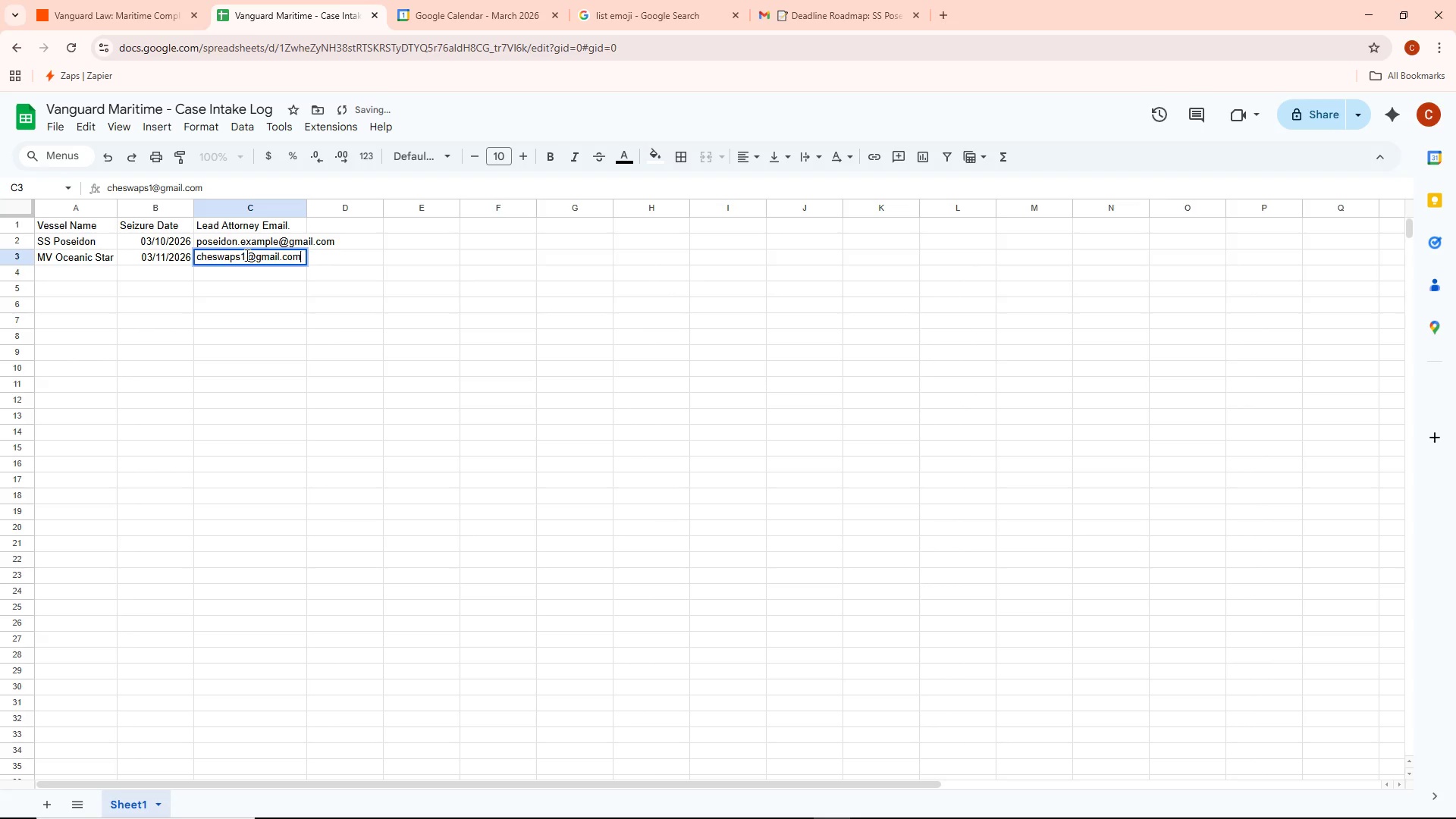 
left_click_drag(start_coordinate=[246, 255], to_coordinate=[173, 268])
 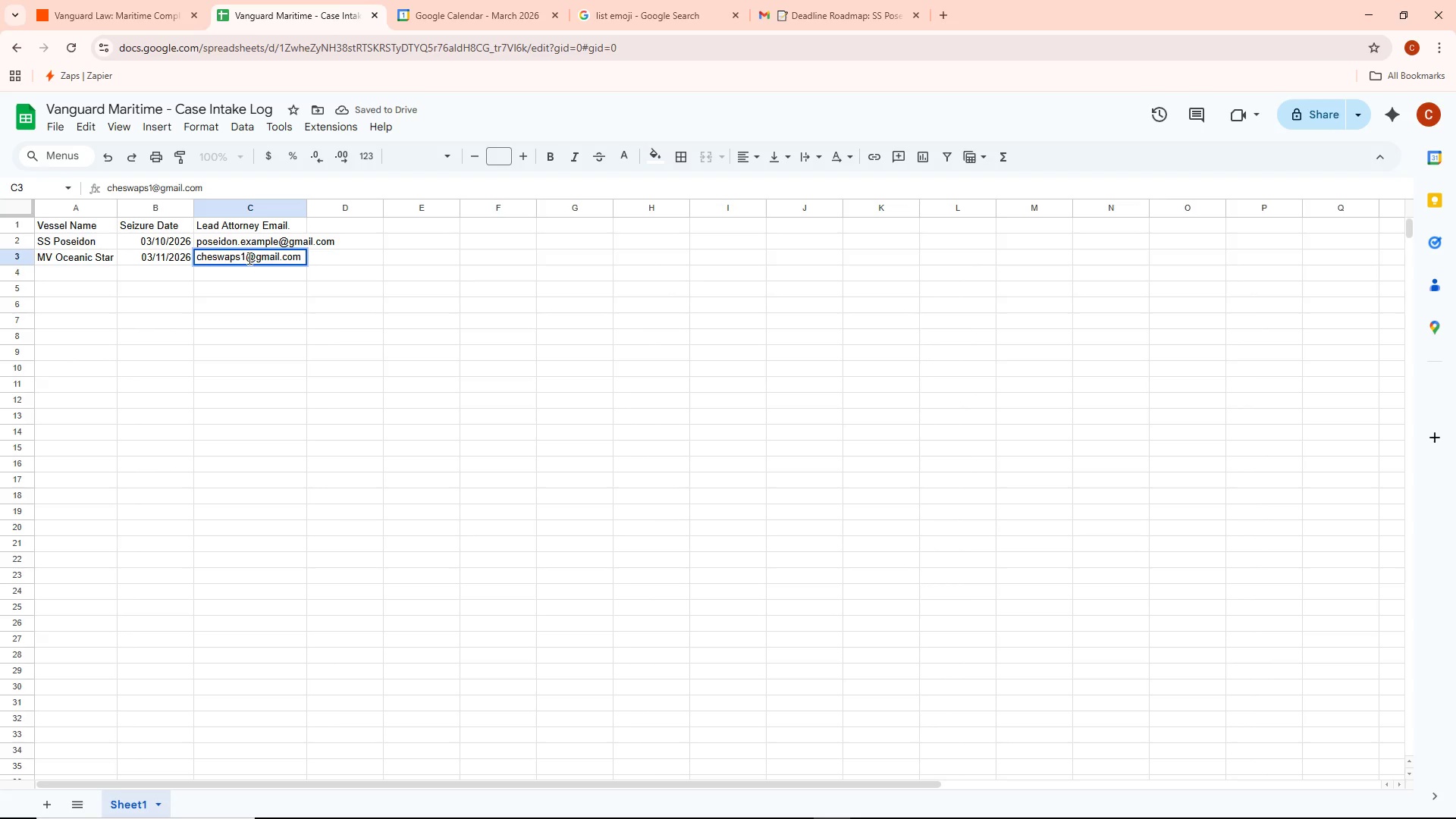 
left_click_drag(start_coordinate=[243, 251], to_coordinate=[180, 259])
 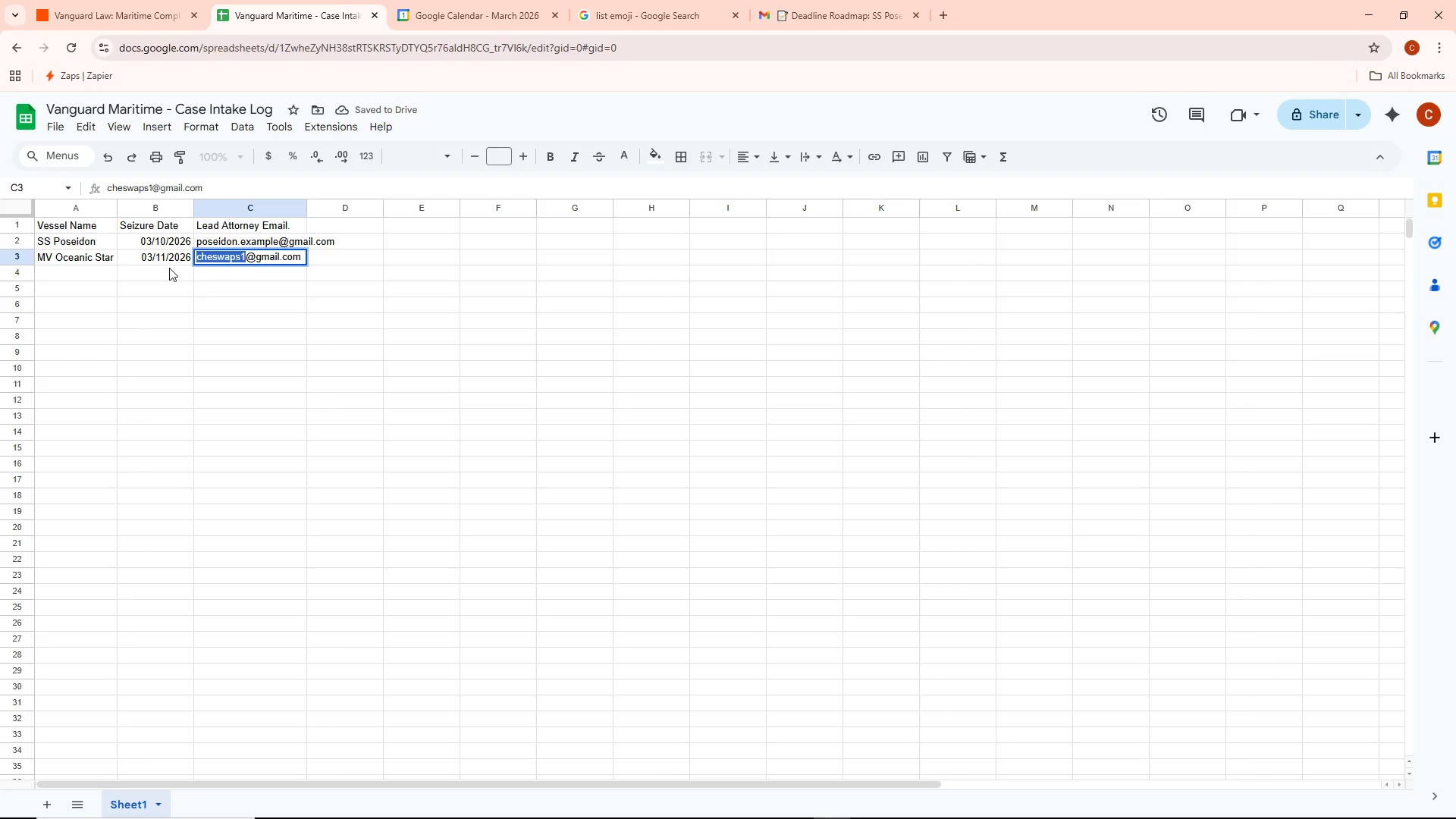 
key(Backspace)
 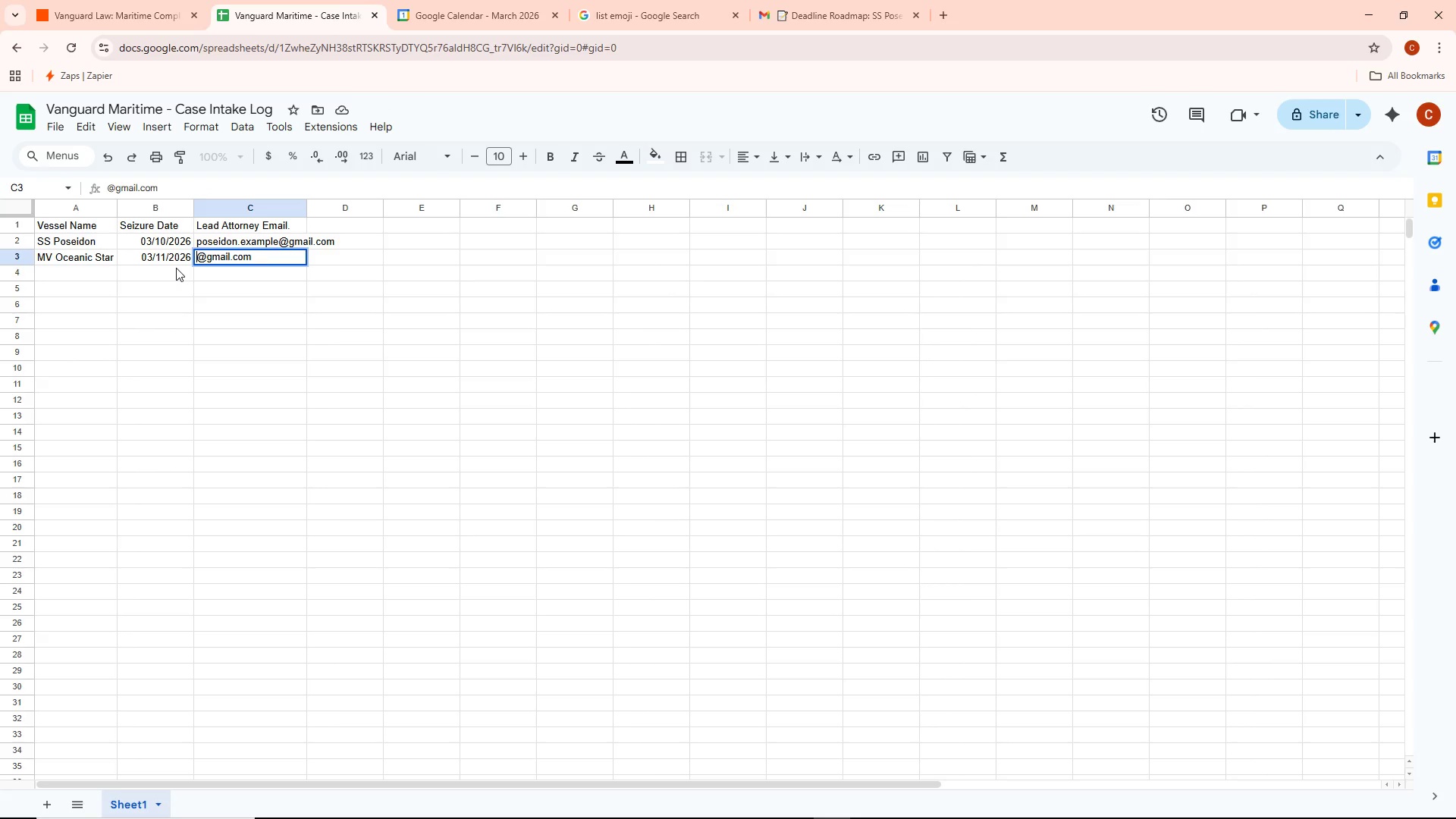 
type(oceanicstar.ecx)
key(Backspace)
type(ample)
 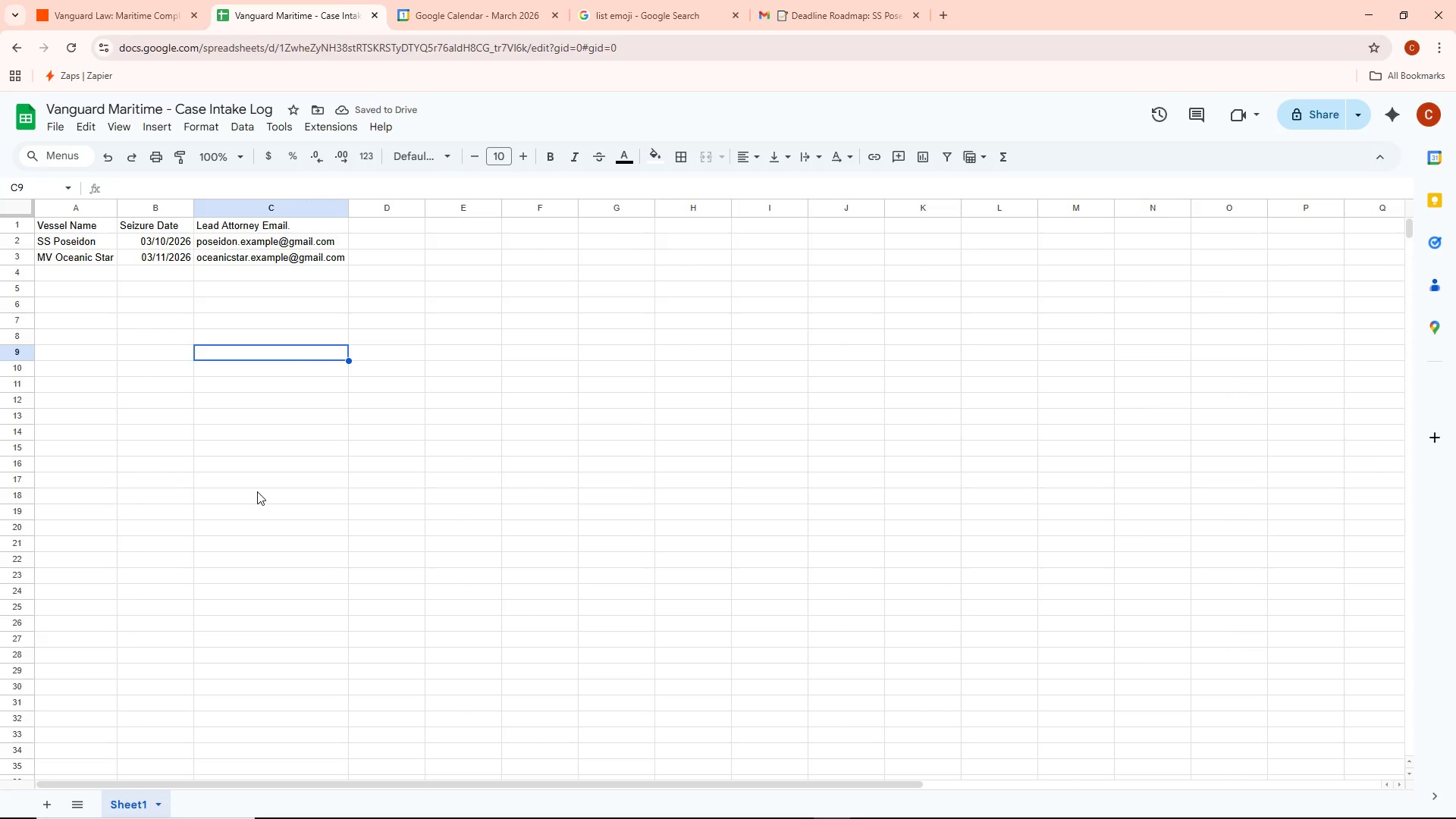 
wait(7.88)
 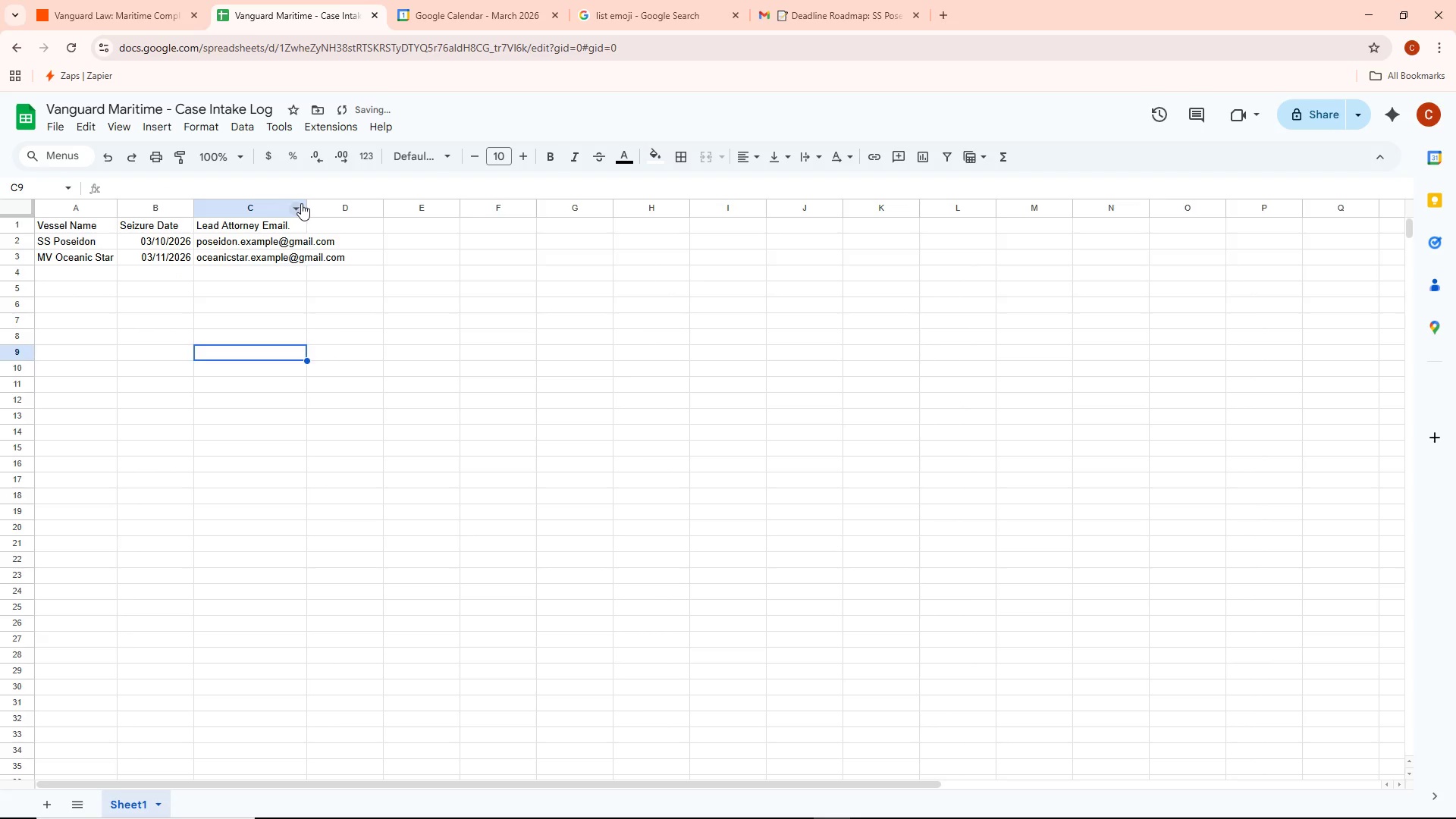 
left_click([257, 491])
 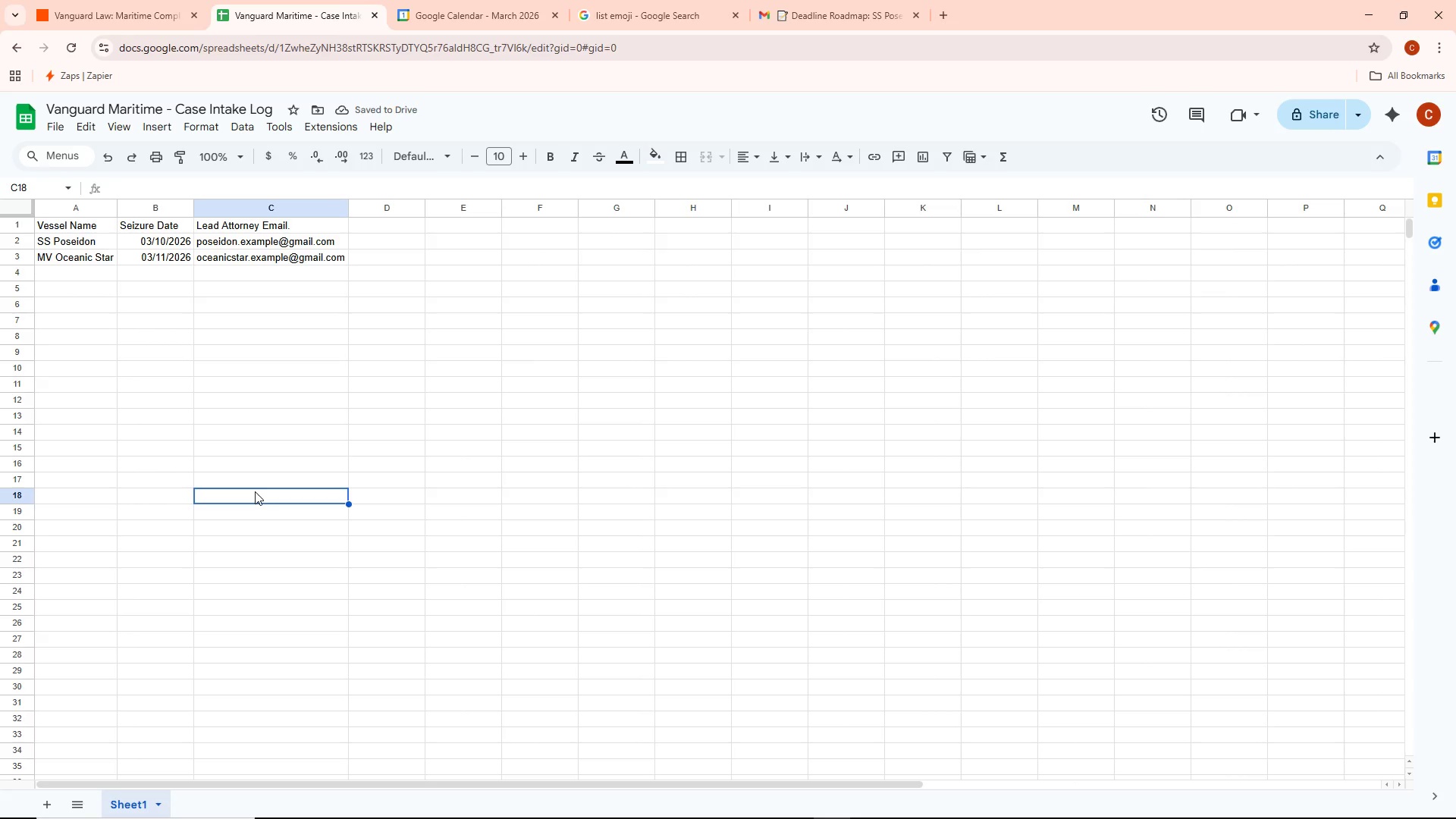 
key(Alt+AltLeft)
 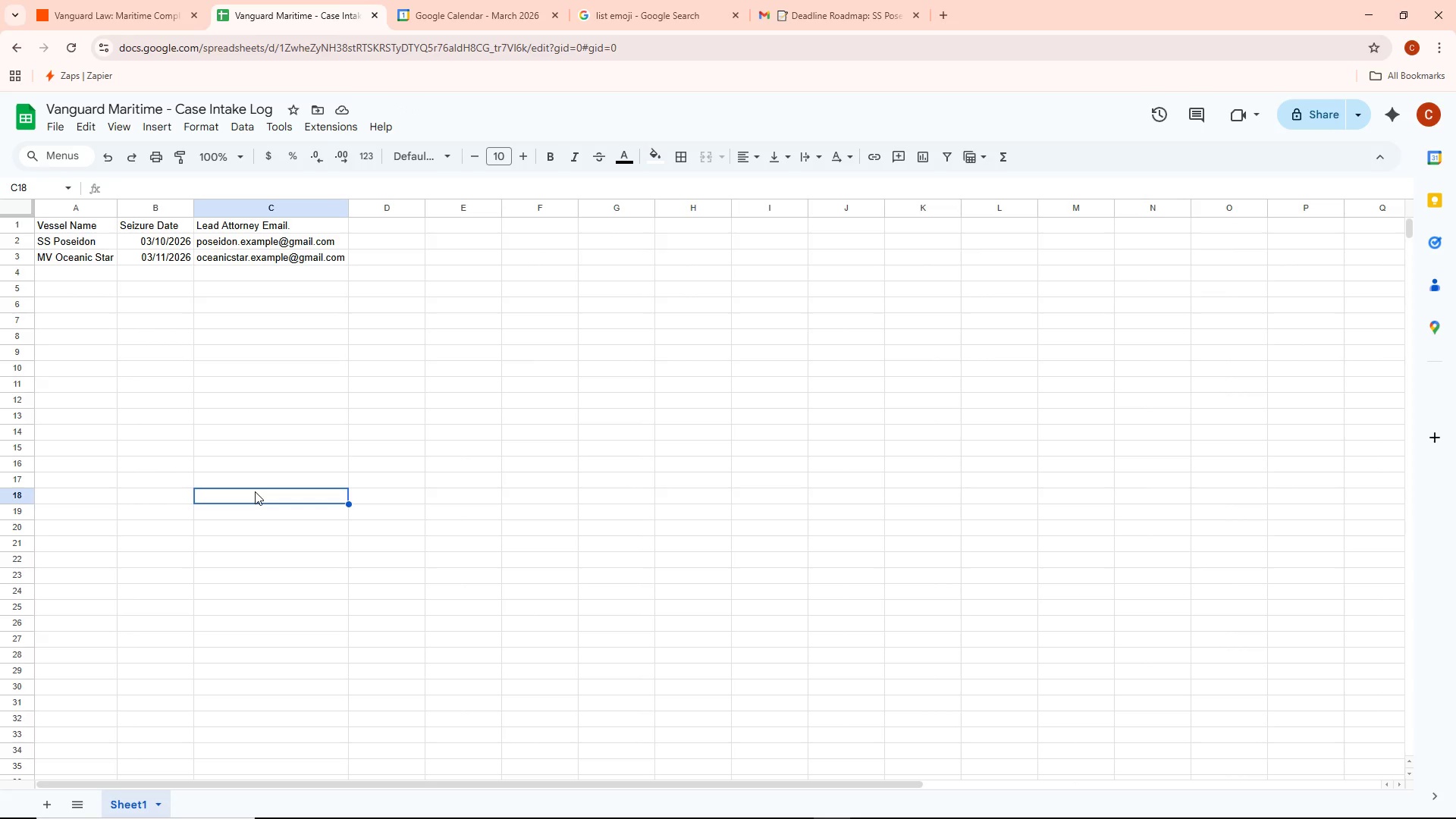 
key(Alt+Tab)